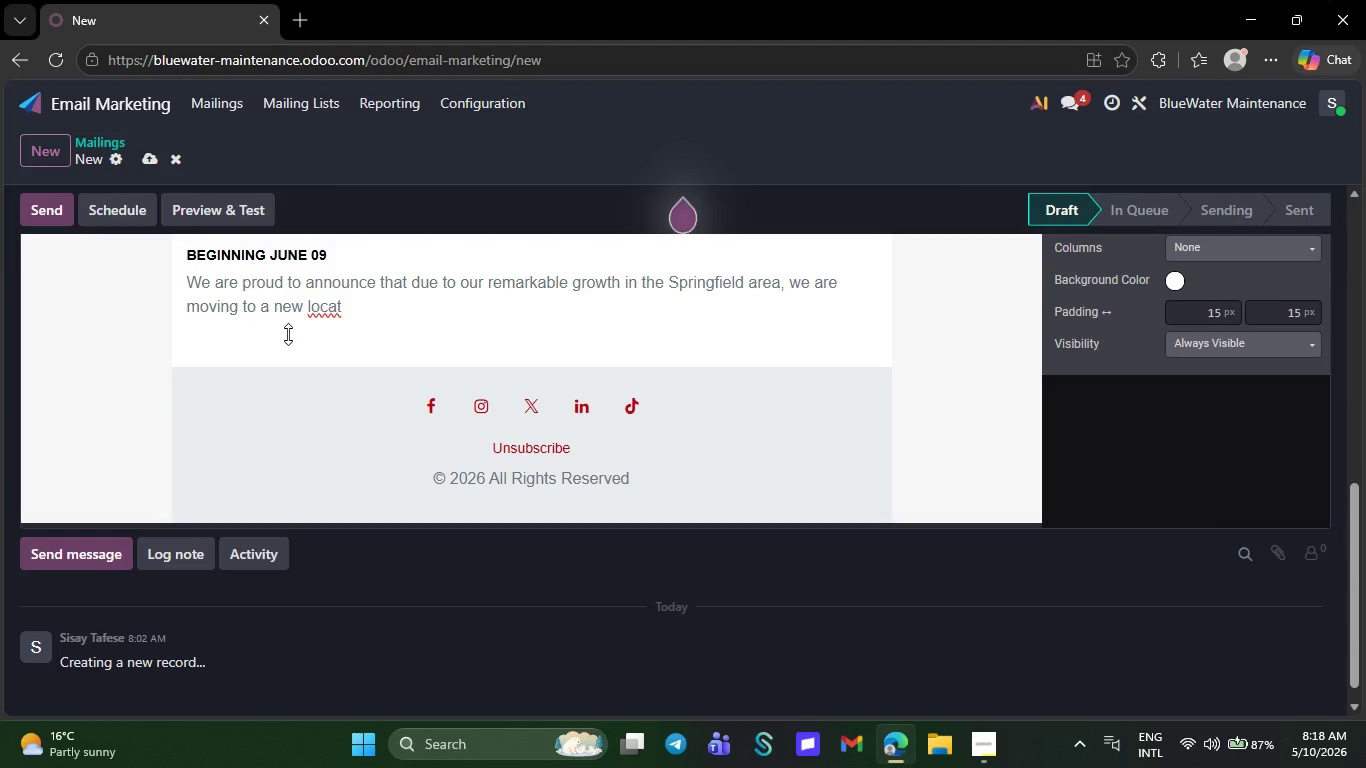 
key(Backspace)
 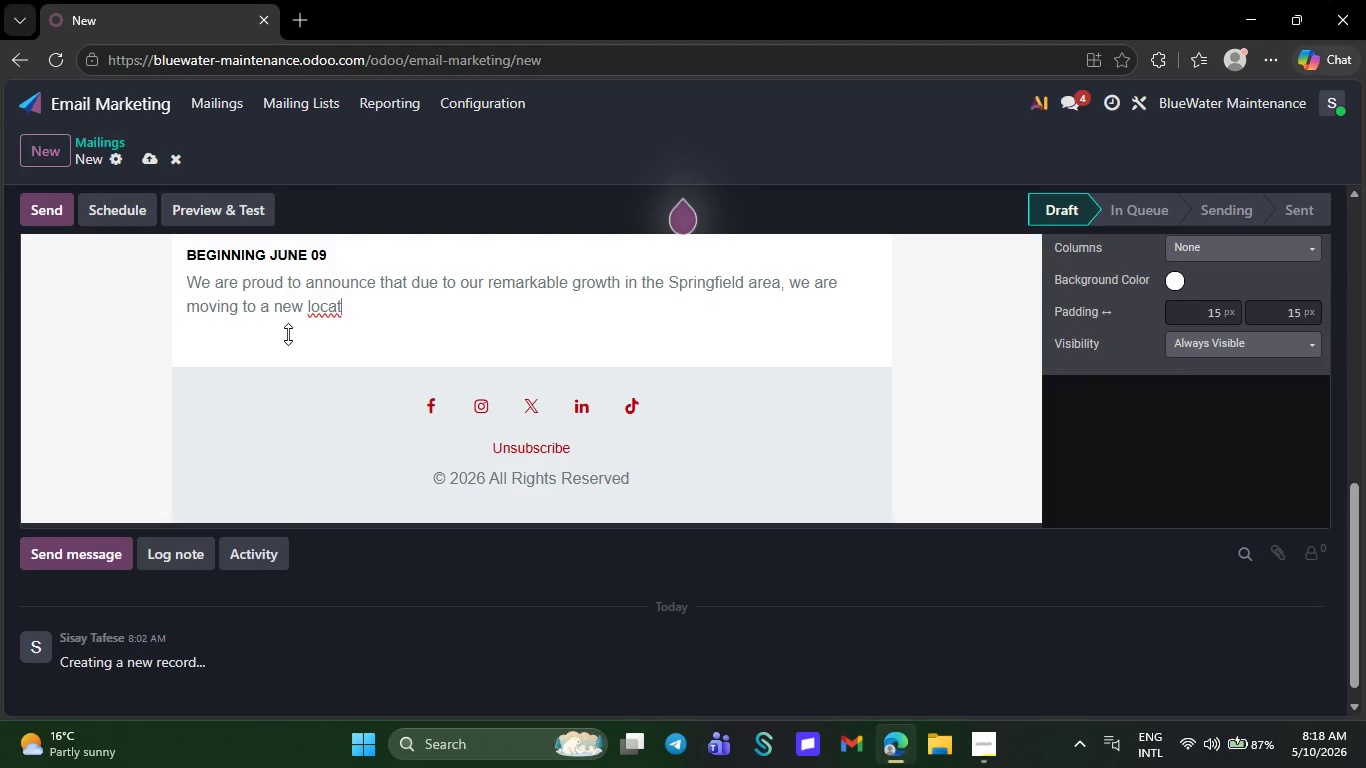 
key(Backspace)
 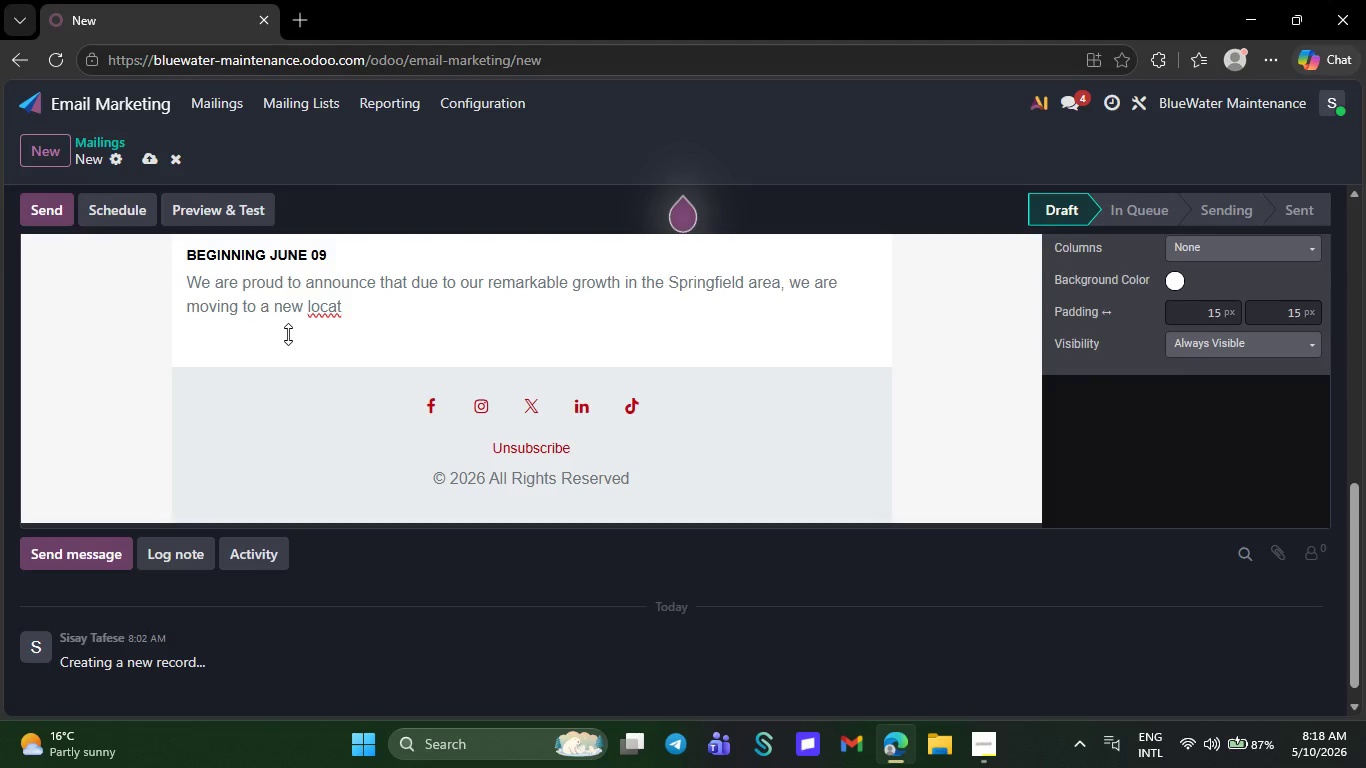 
key(Backspace)
 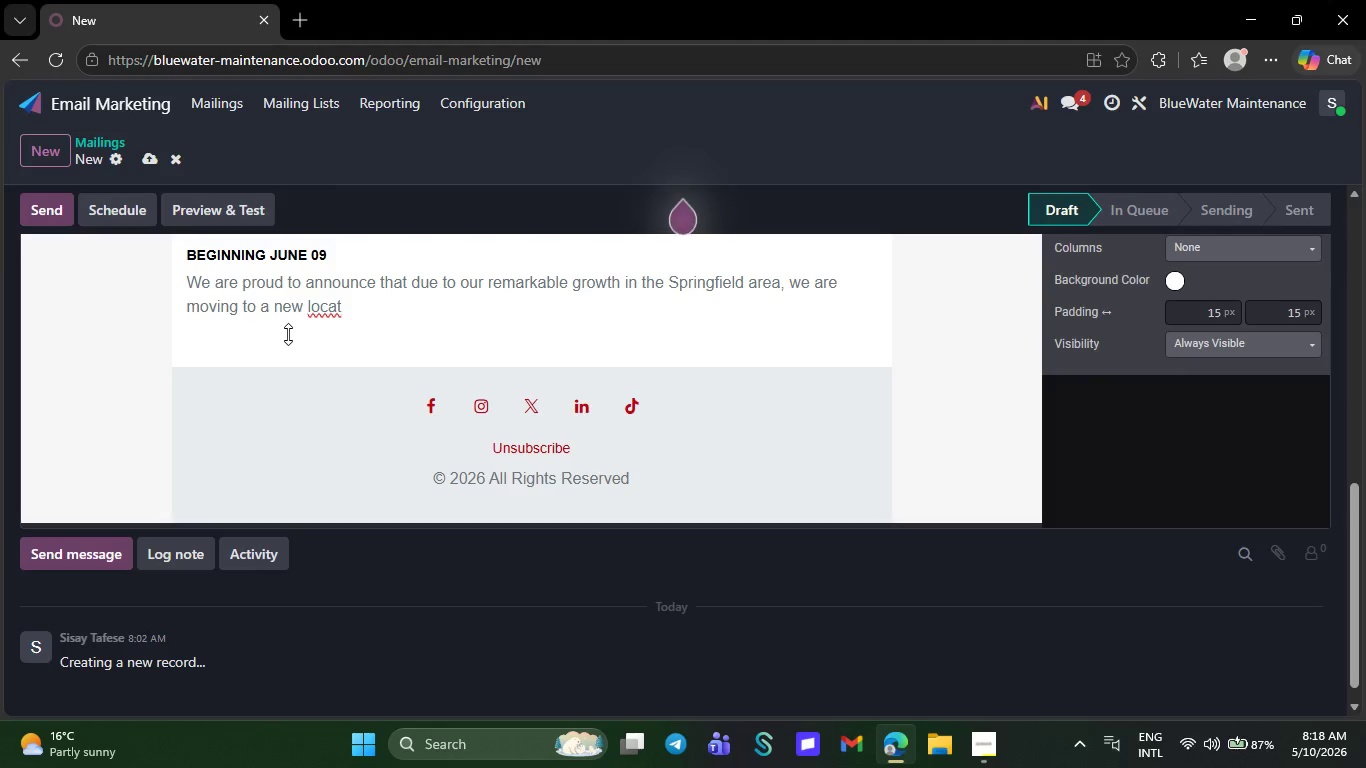 
key(Backspace)
 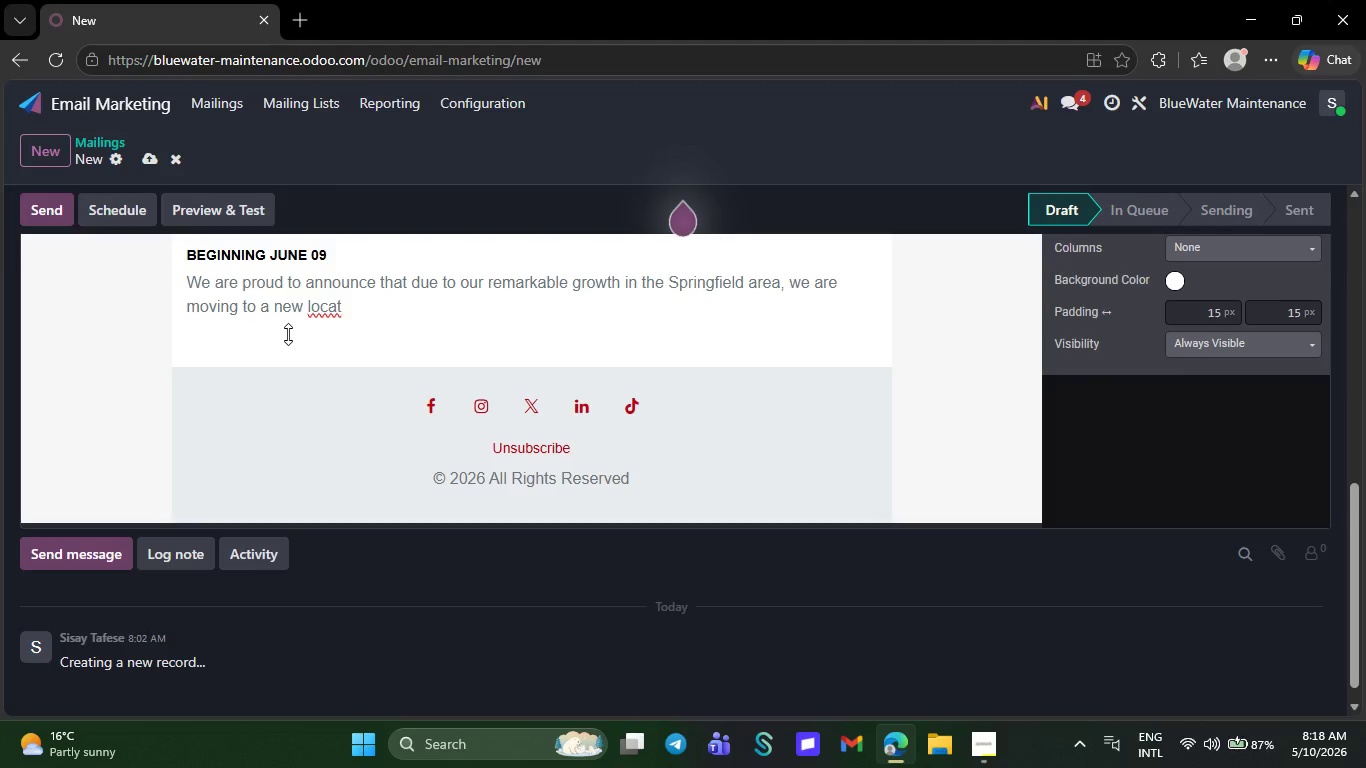 
key(Backspace)
 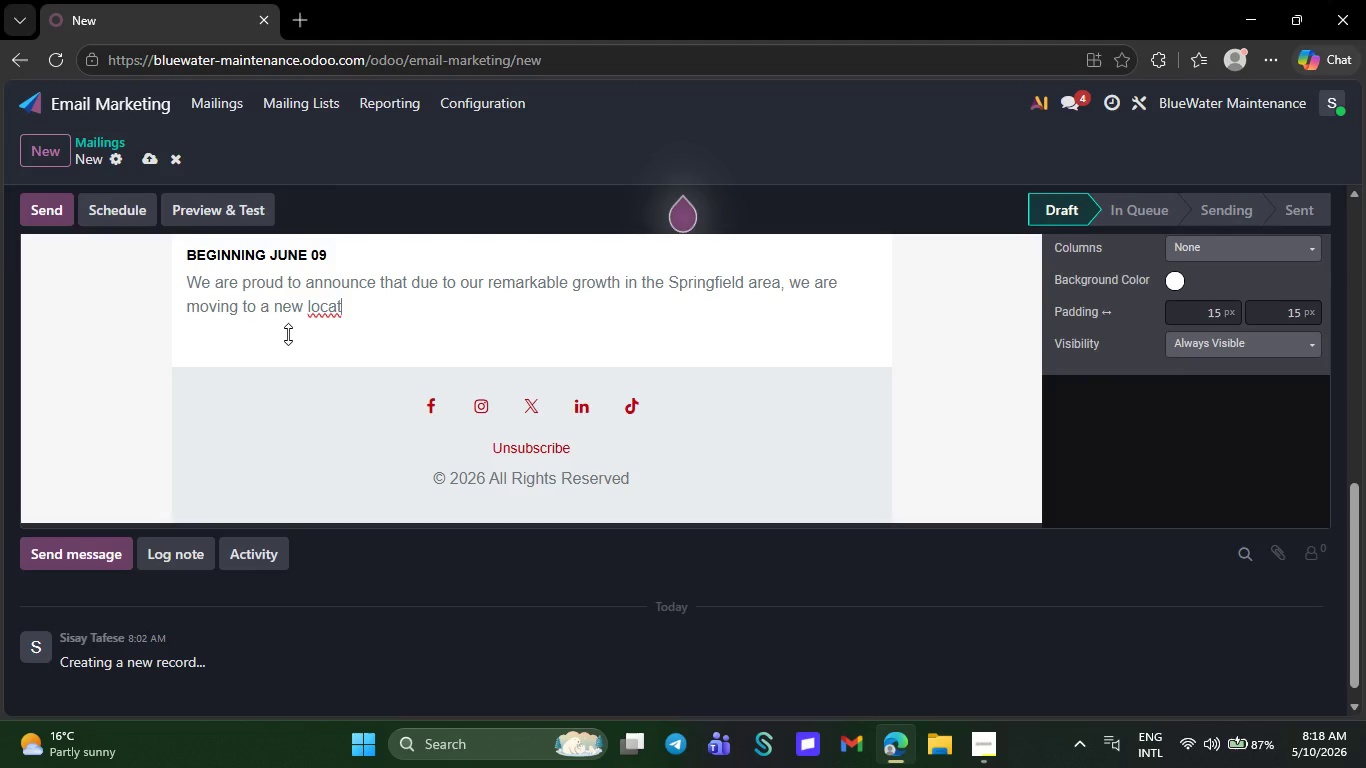 
key(Backspace)
 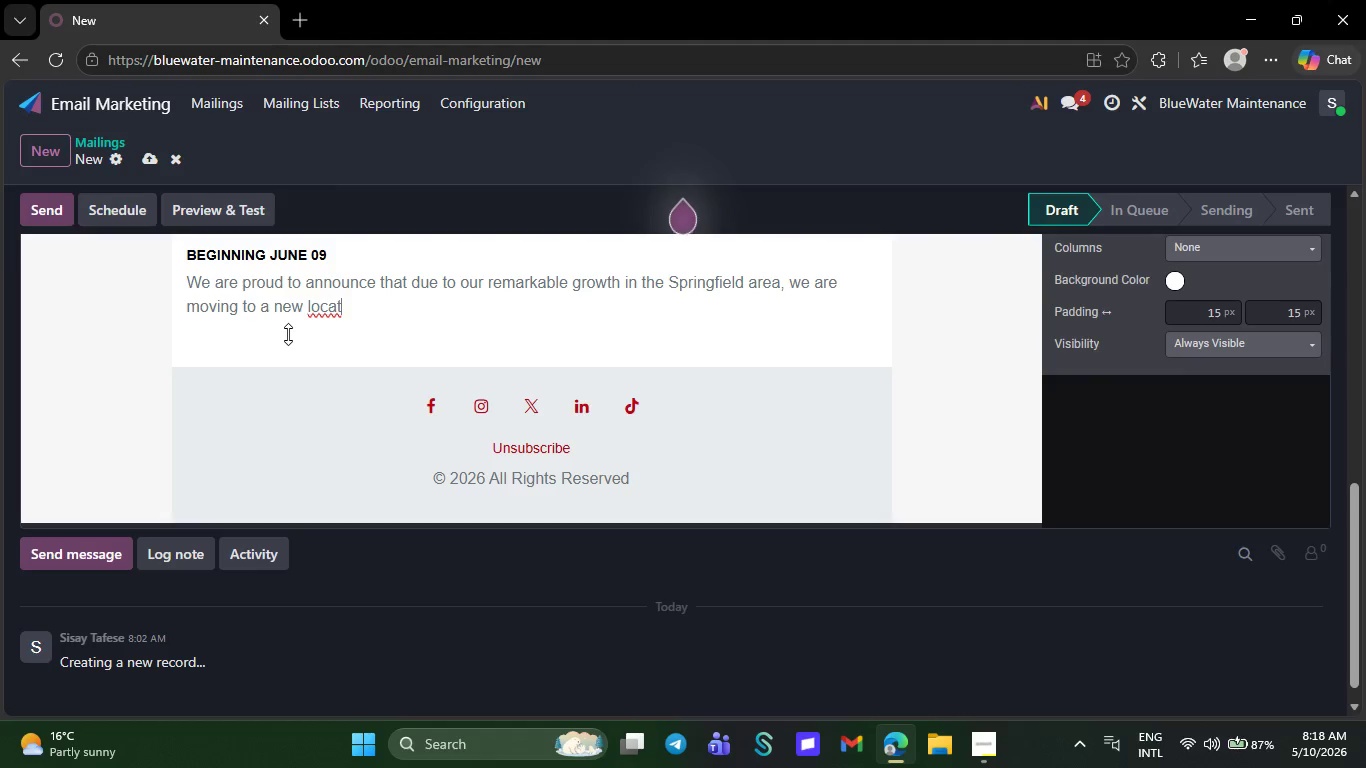 
key(Backspace)
 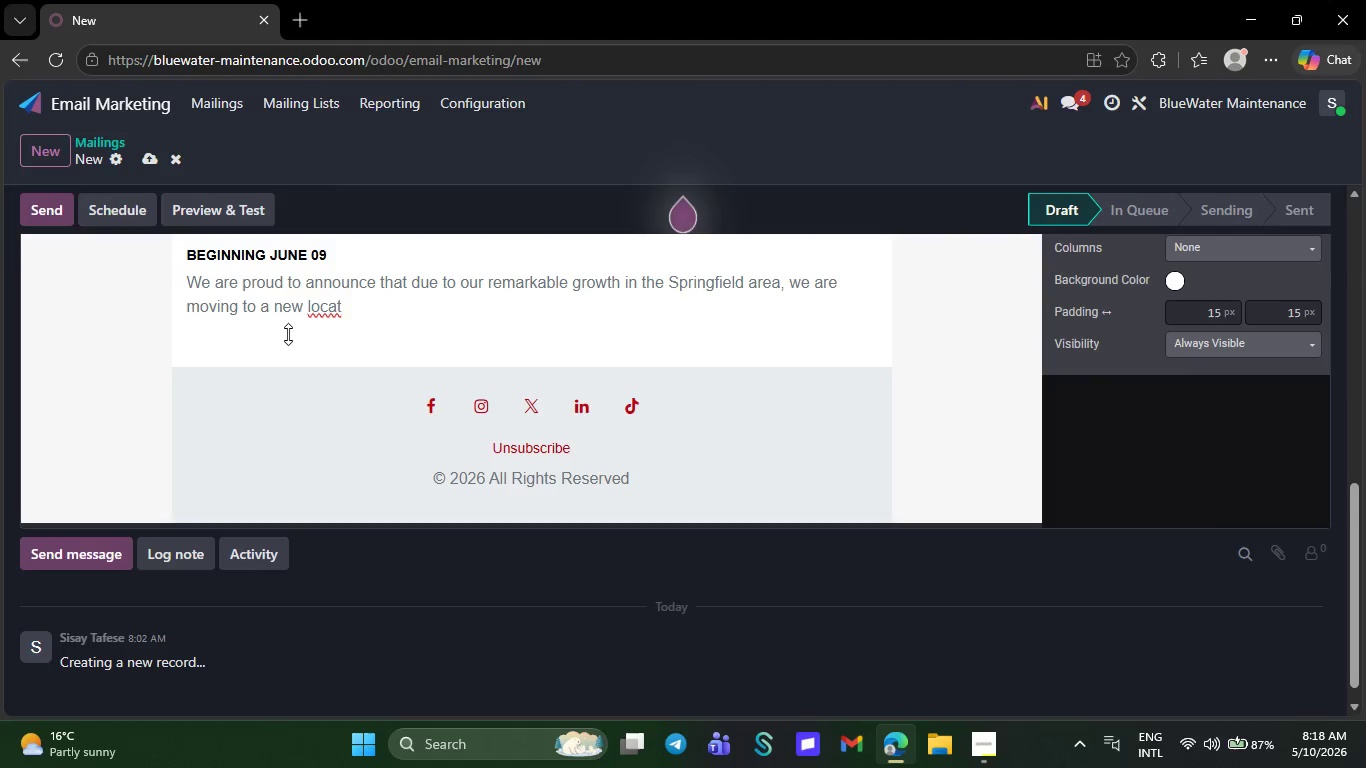 
key(Backspace)
 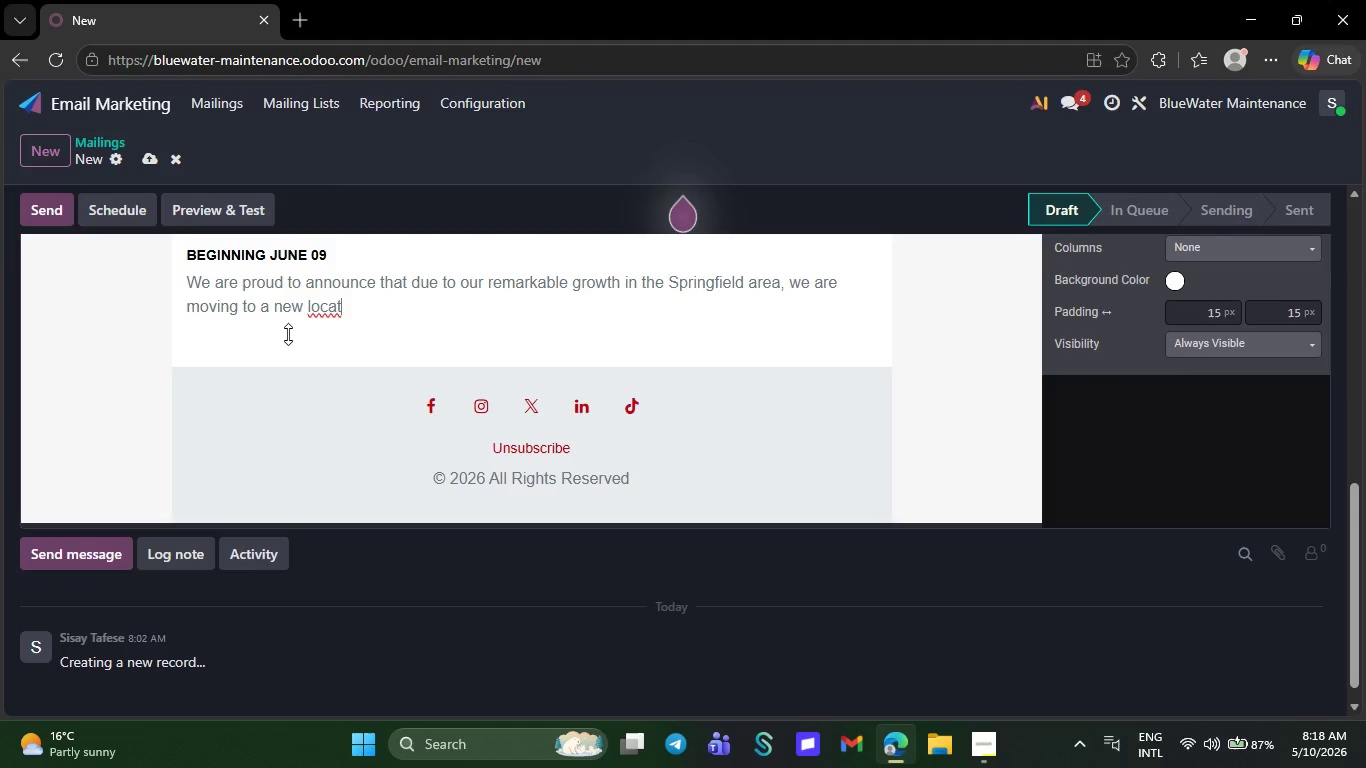 
key(Backspace)
 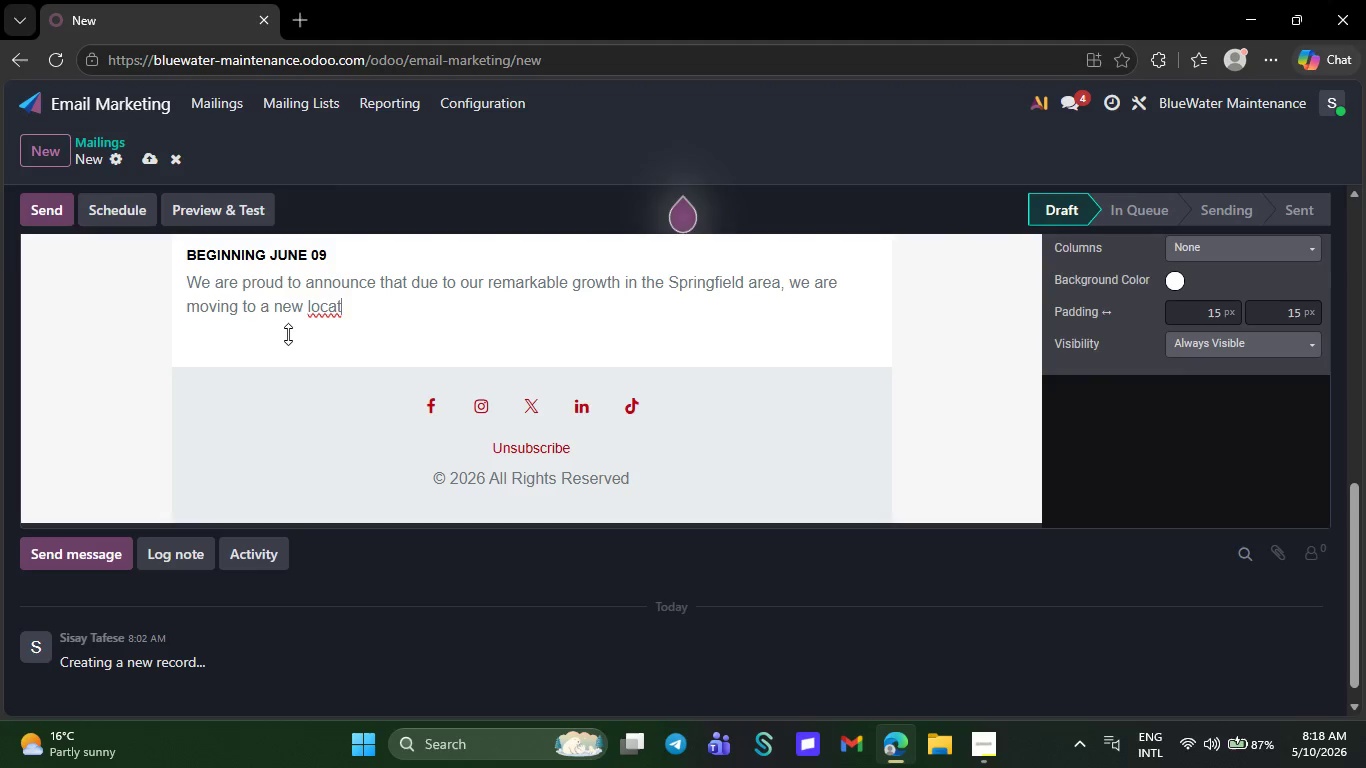 
key(Backspace)
 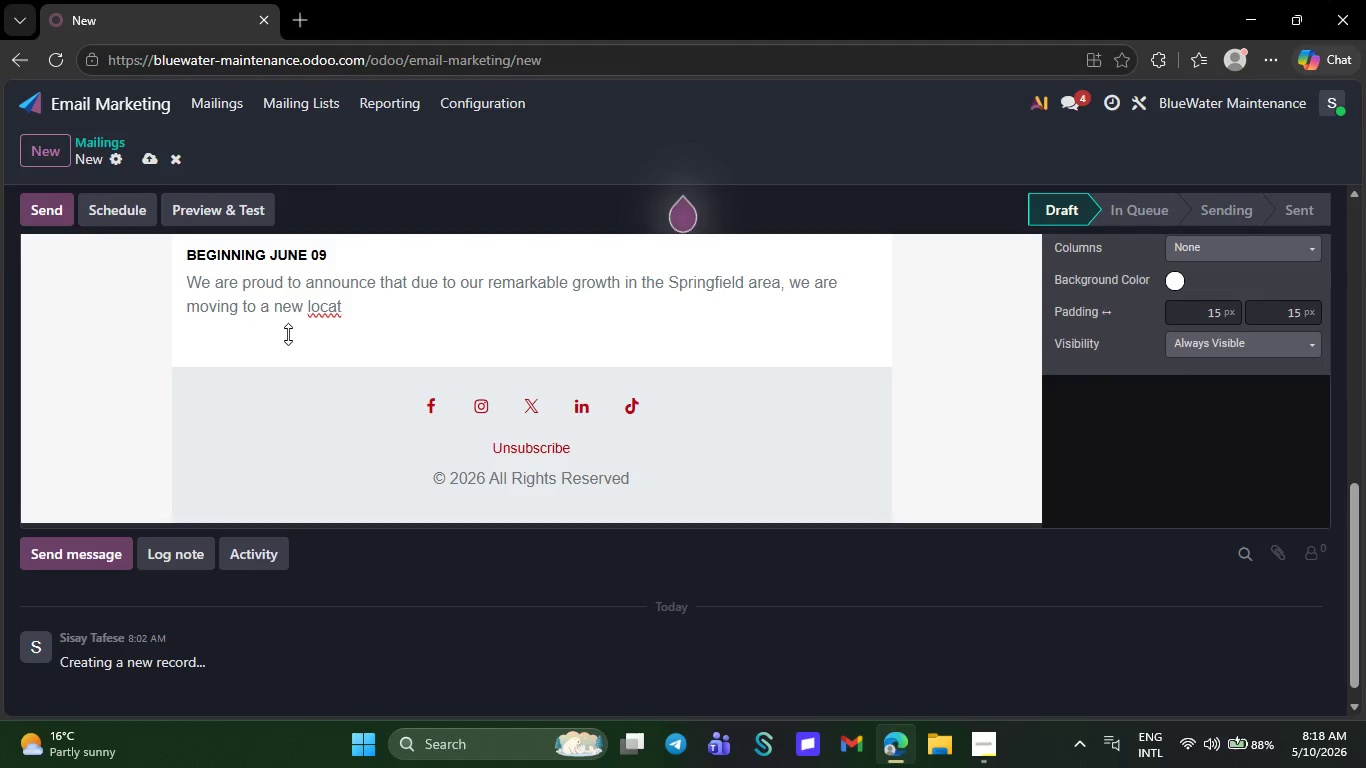 
key(Backspace)
 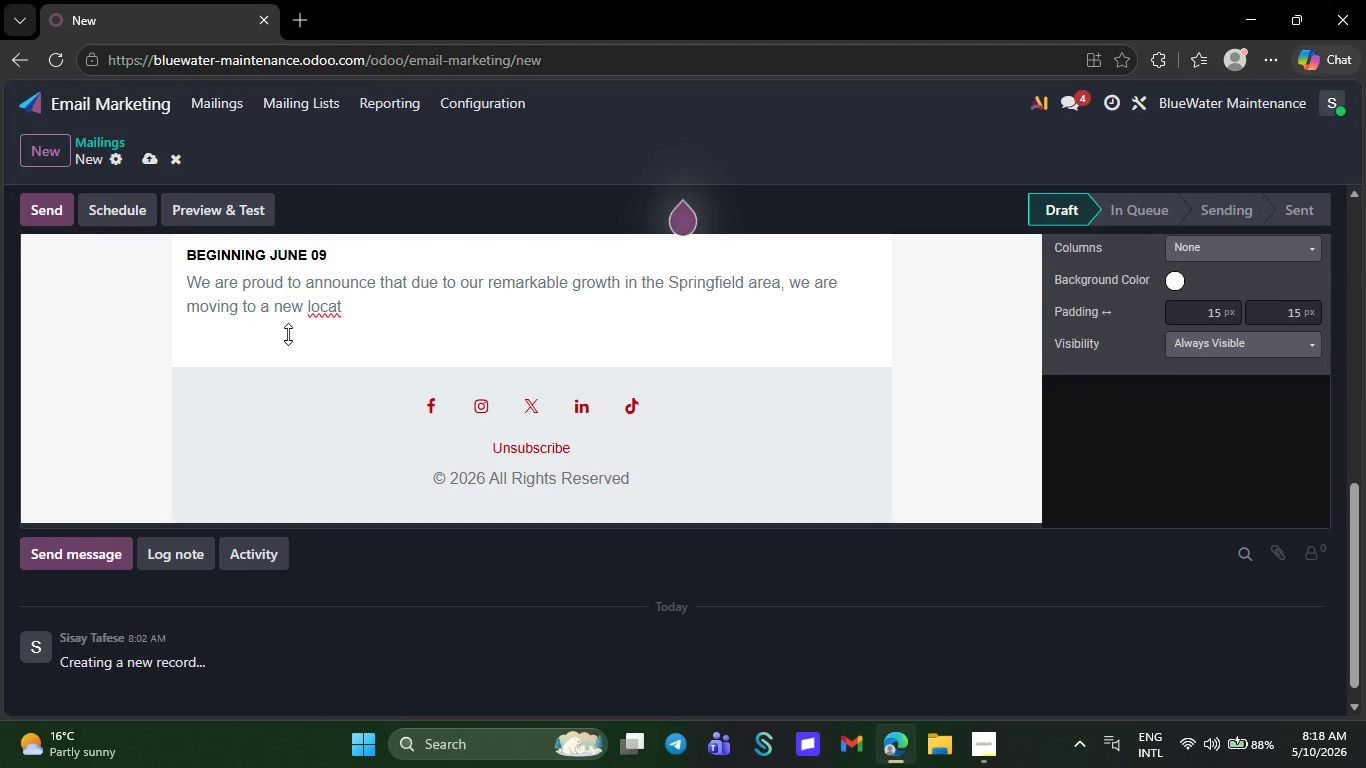 
key(Backspace)
 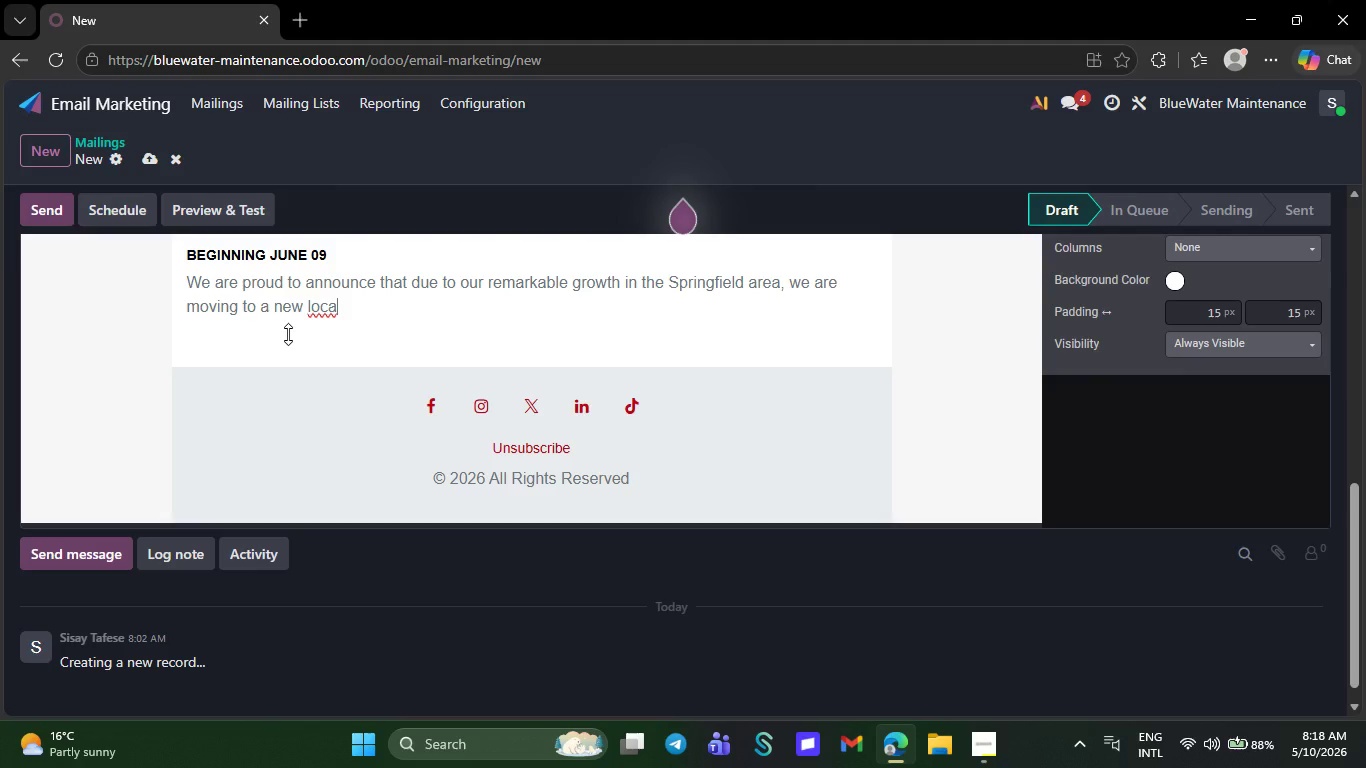 
key(Backspace)
 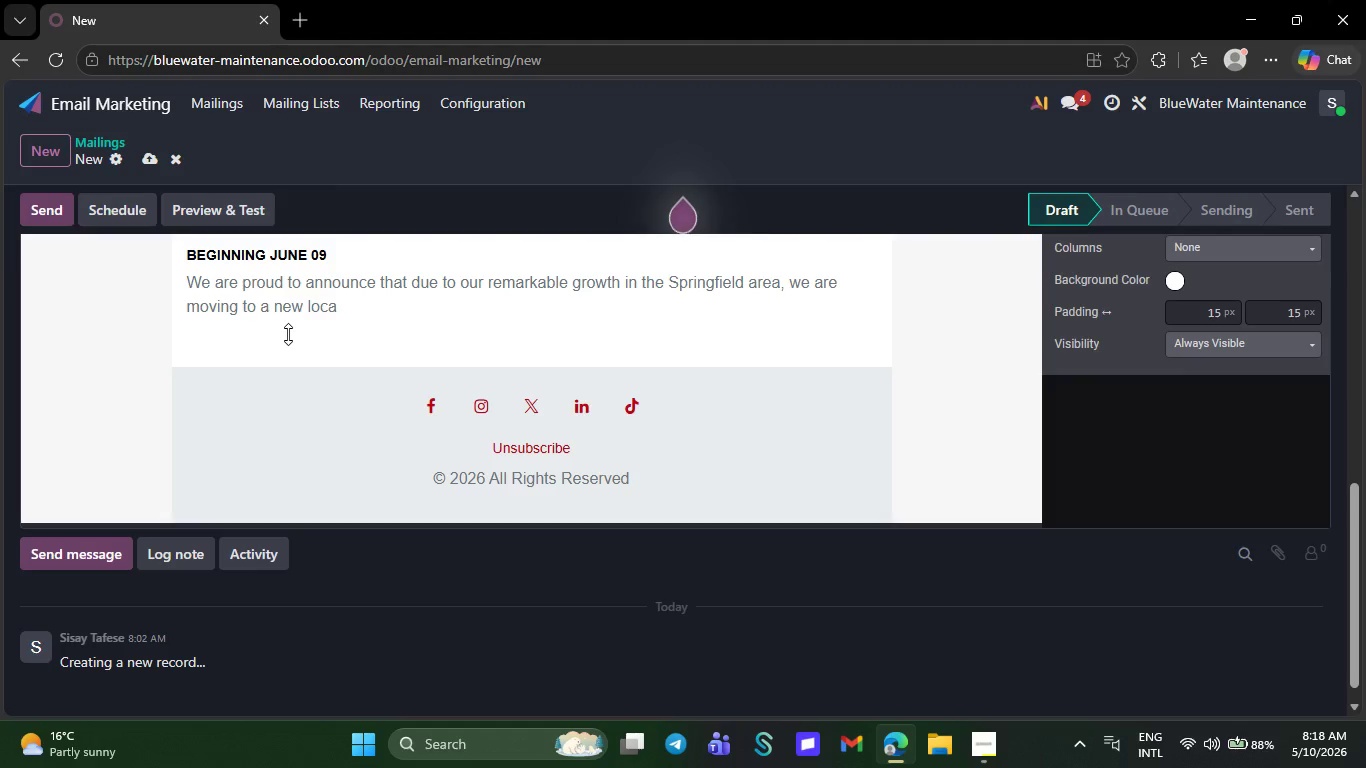 
key(Backspace)
 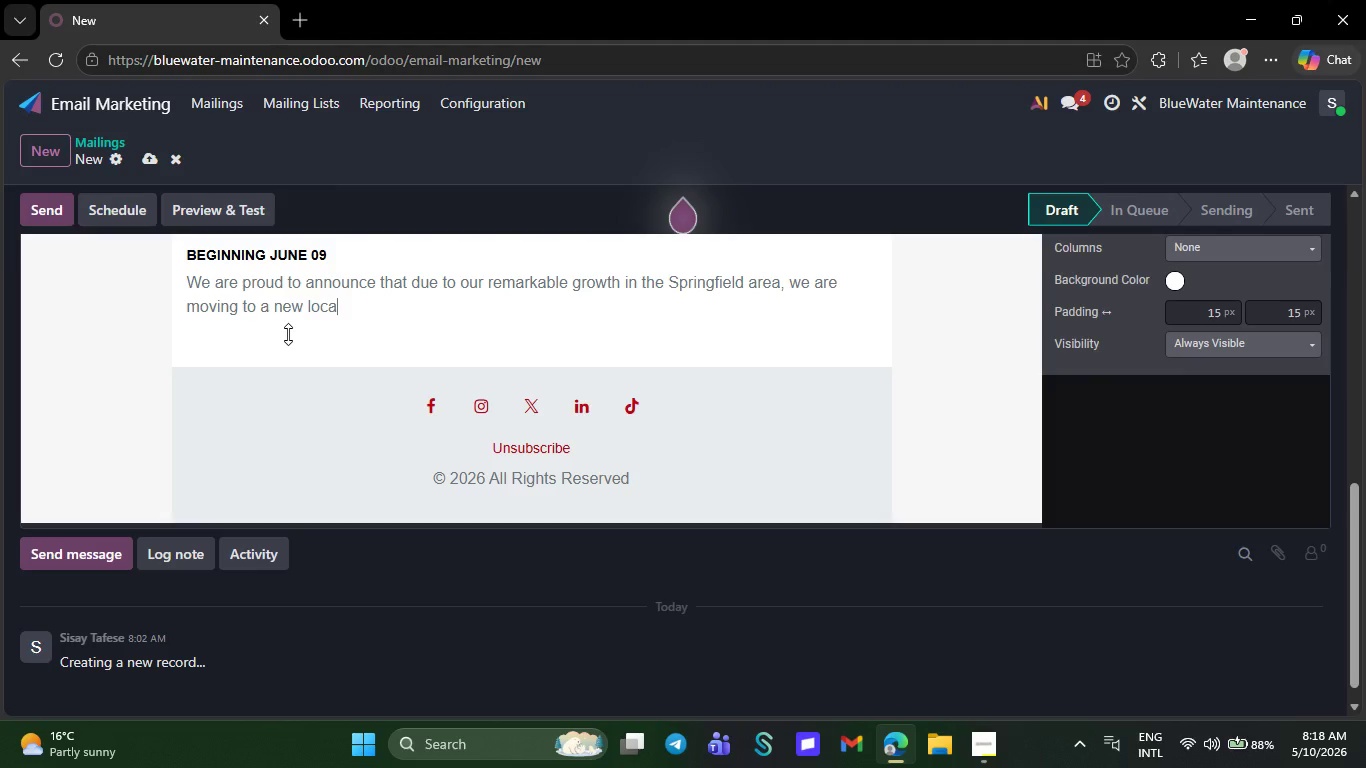 
key(Backspace)
 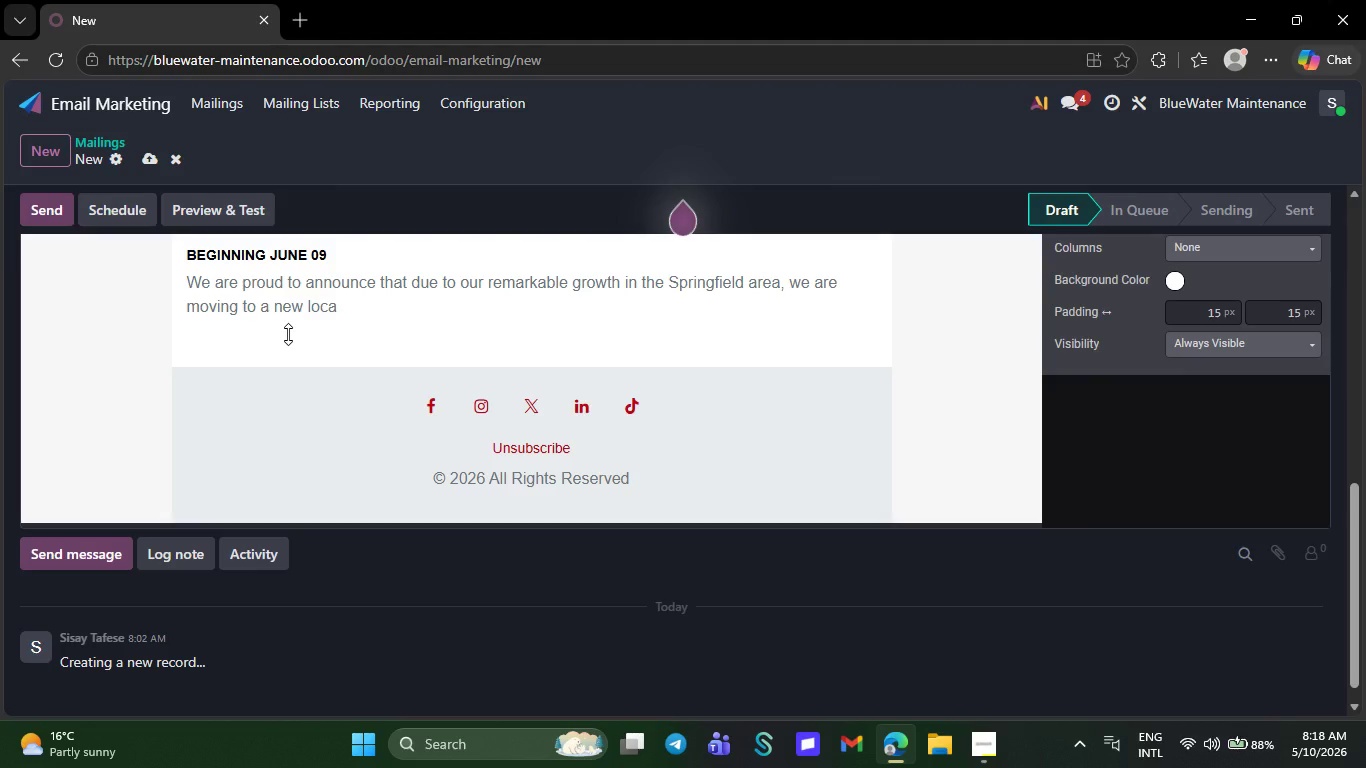 
key(Backspace)
 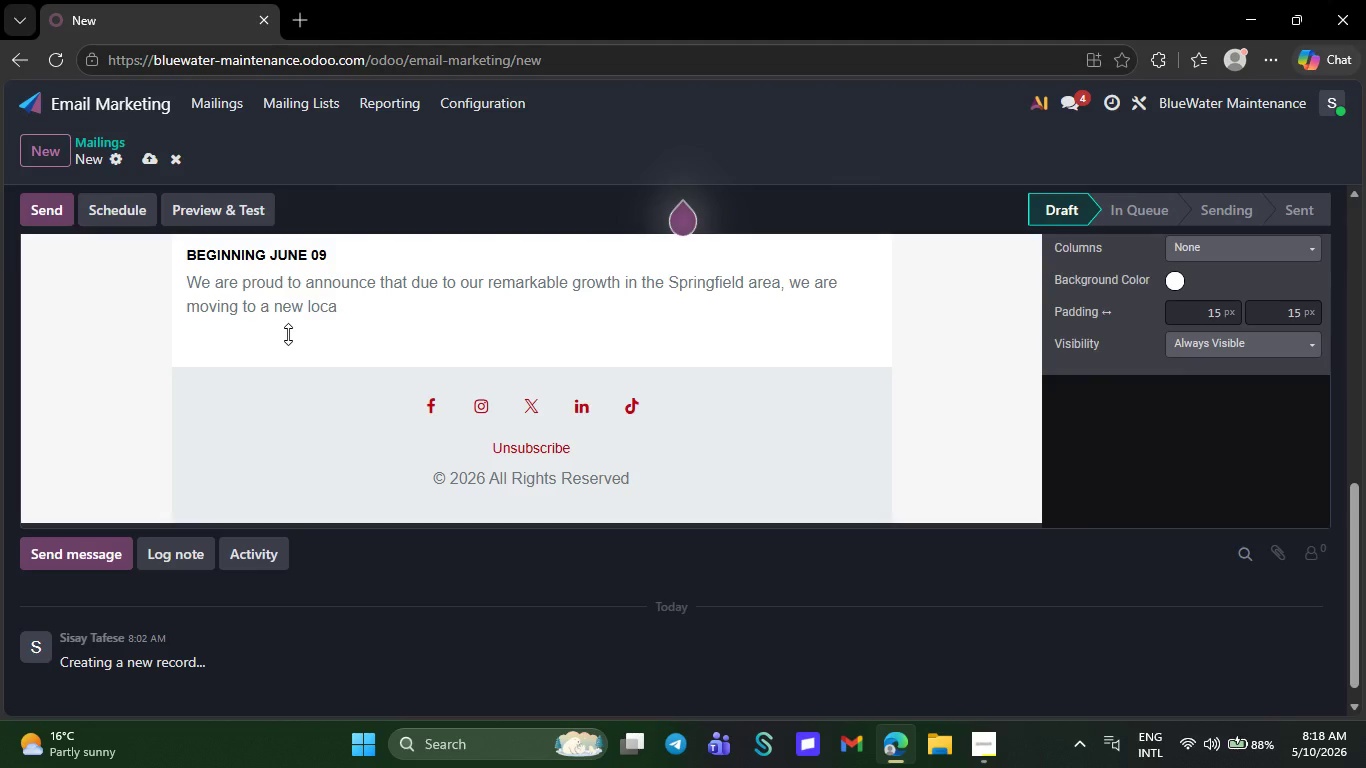 
key(Backspace)
 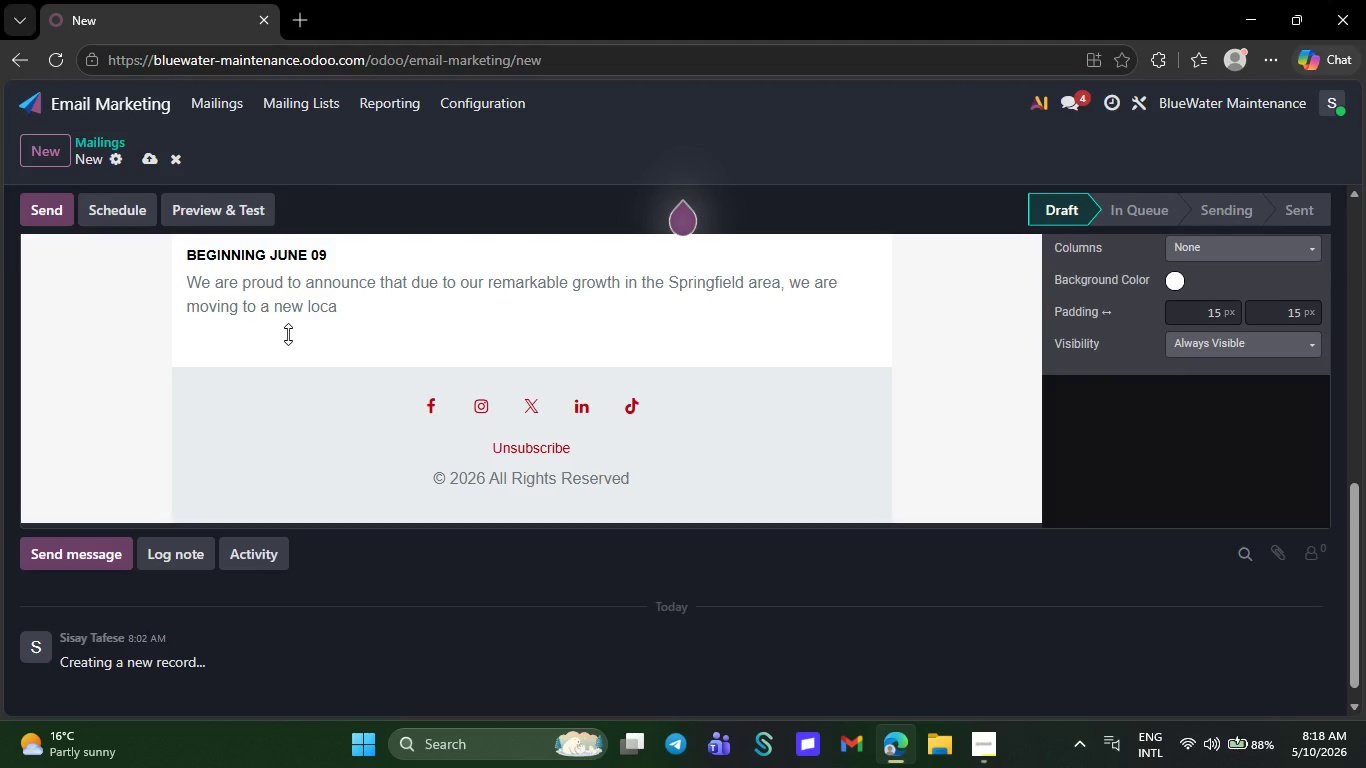 
key(Backspace)
 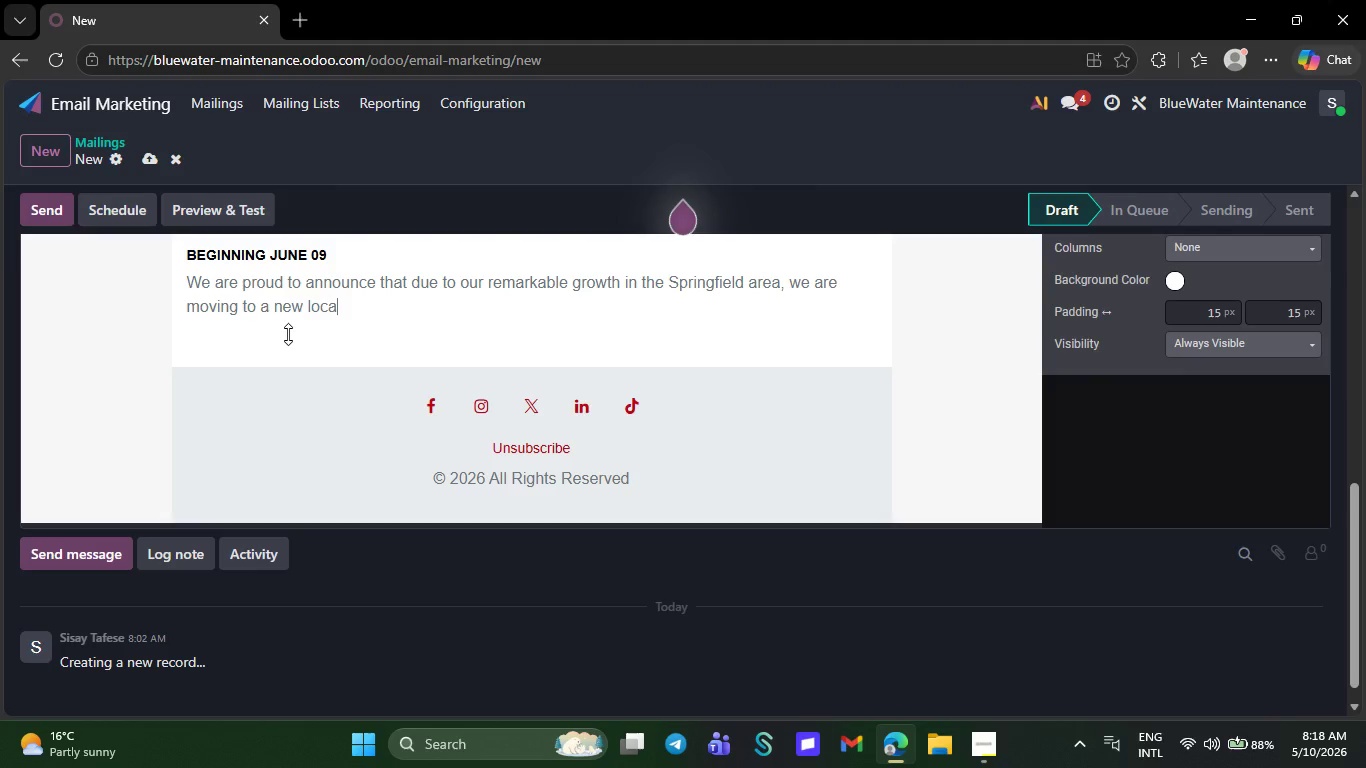 
key(Backspace)
 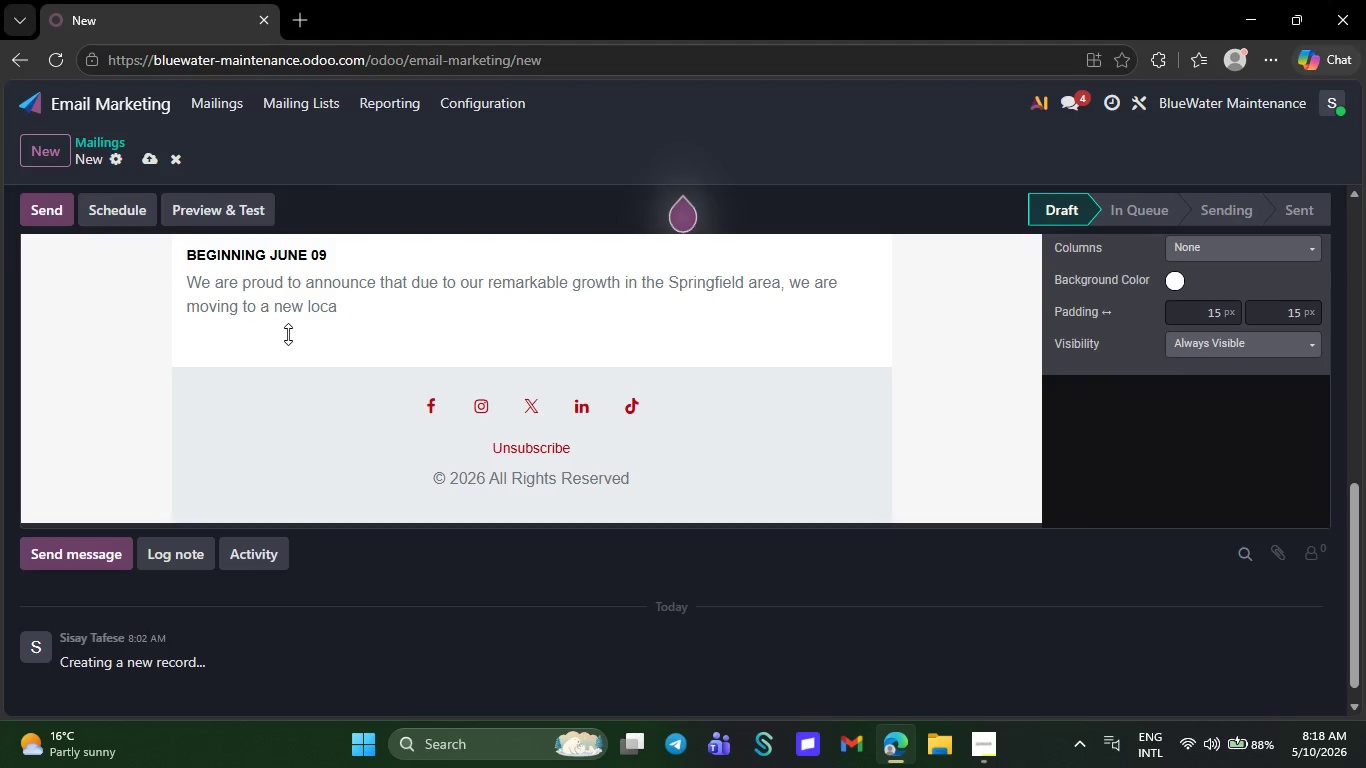 
key(Backspace)
 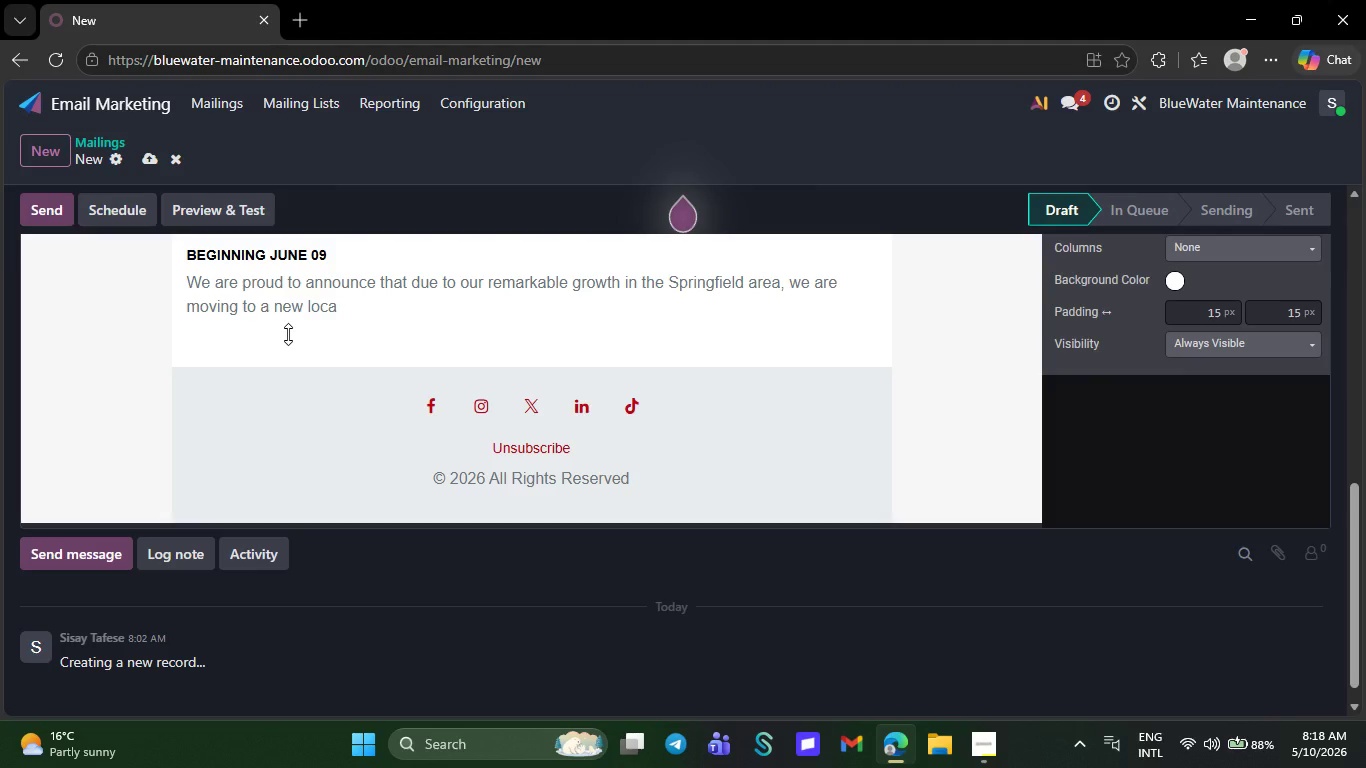 
key(Backspace)
 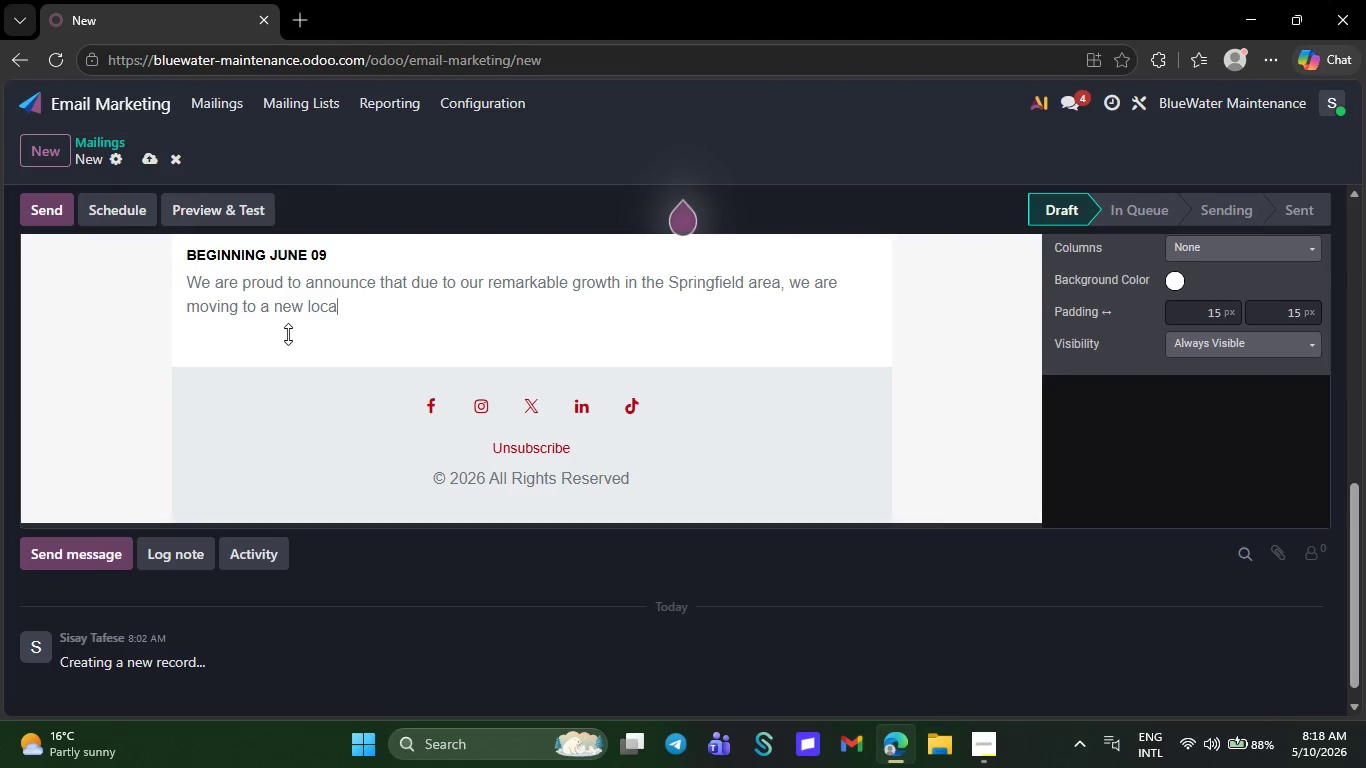 
key(Backspace)
 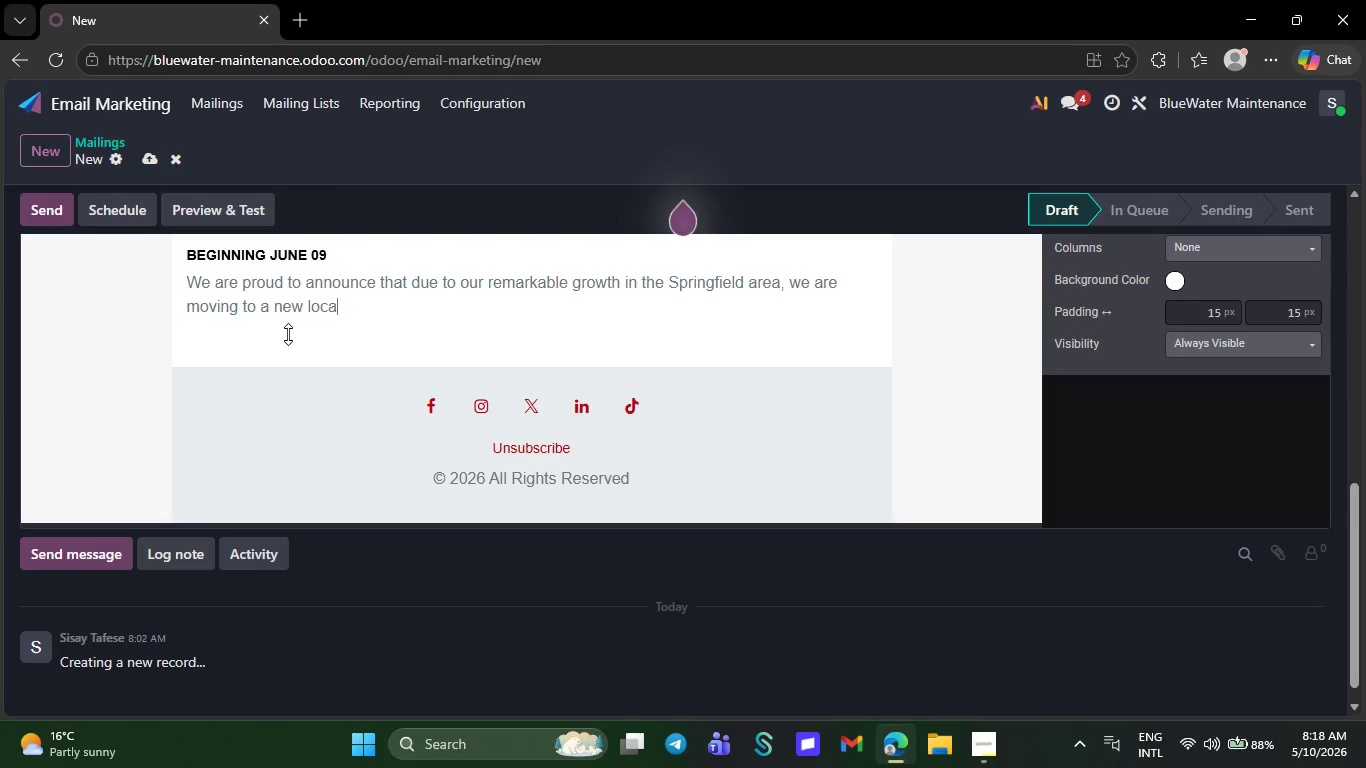 
key(Backspace)
 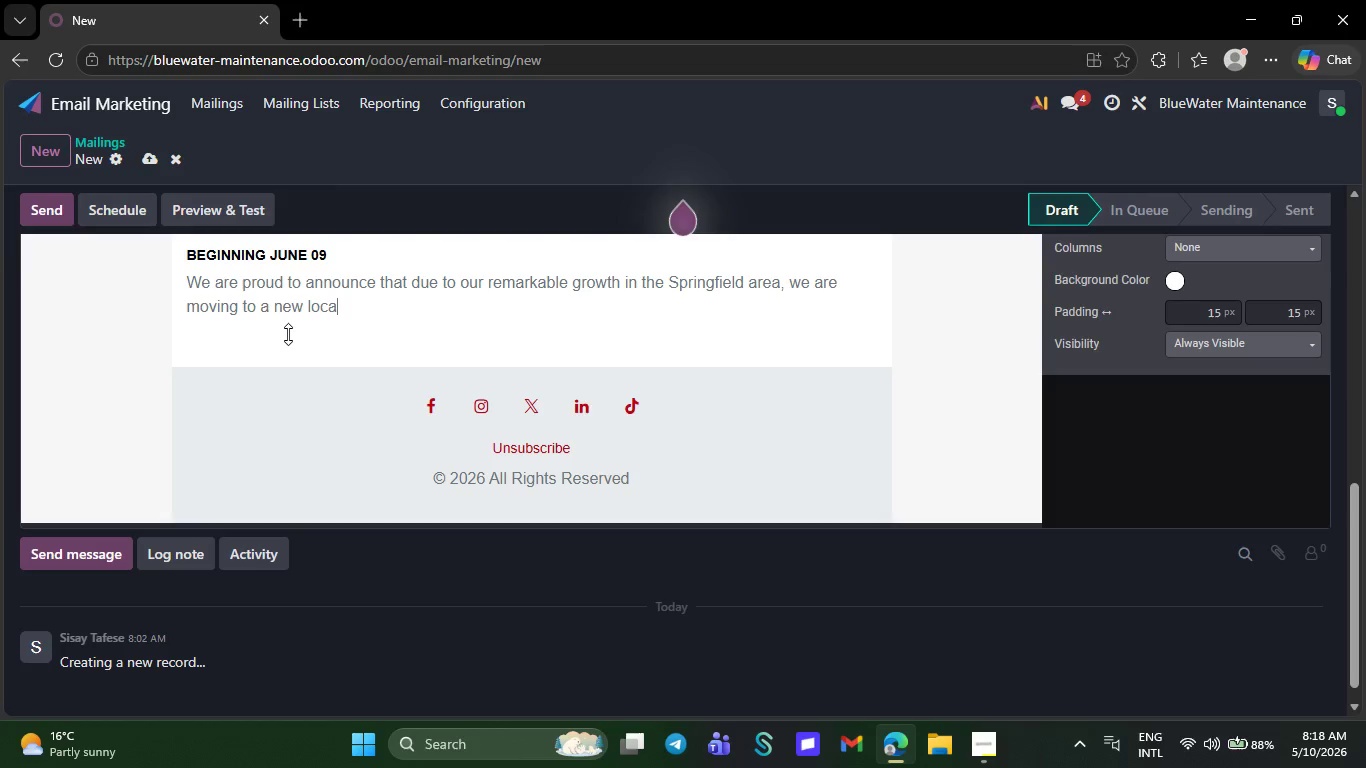 
key(Backspace)
 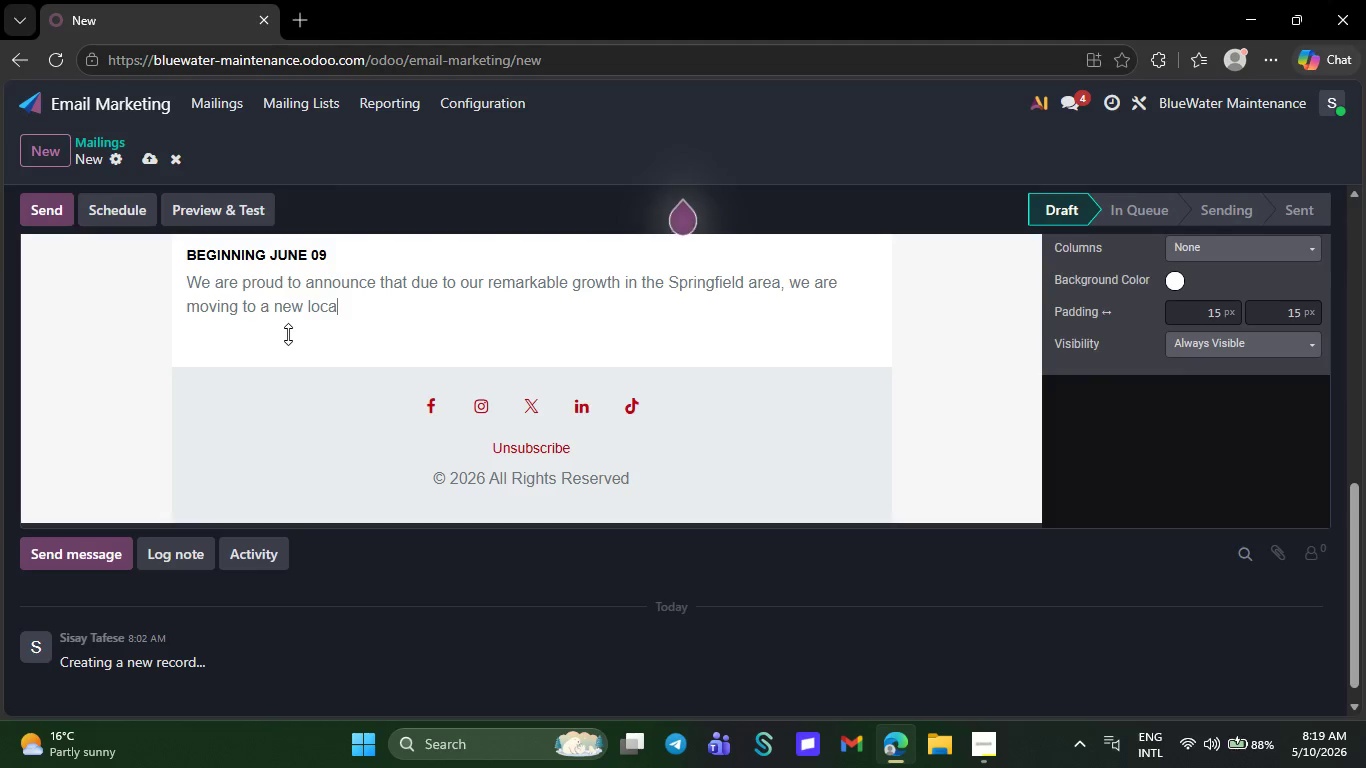 
key(Backspace)
 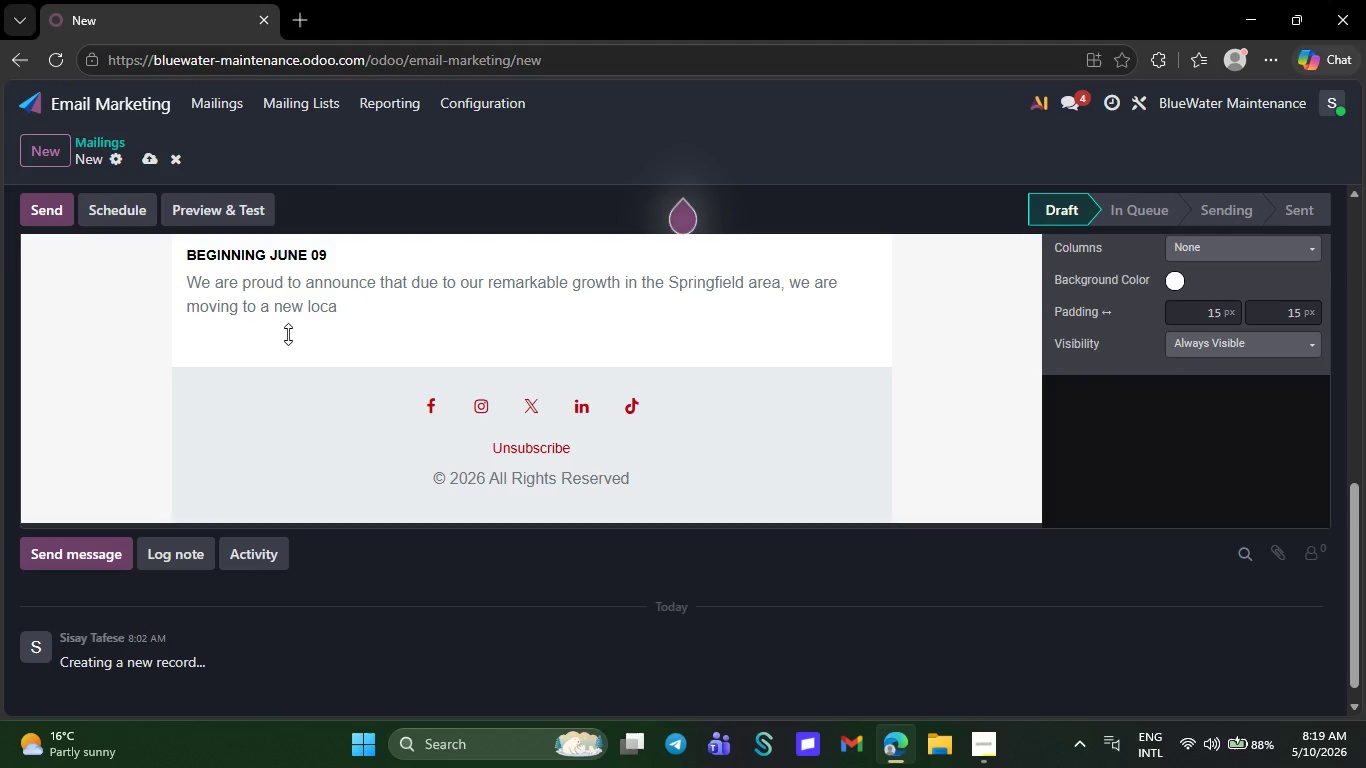 
key(Backspace)
 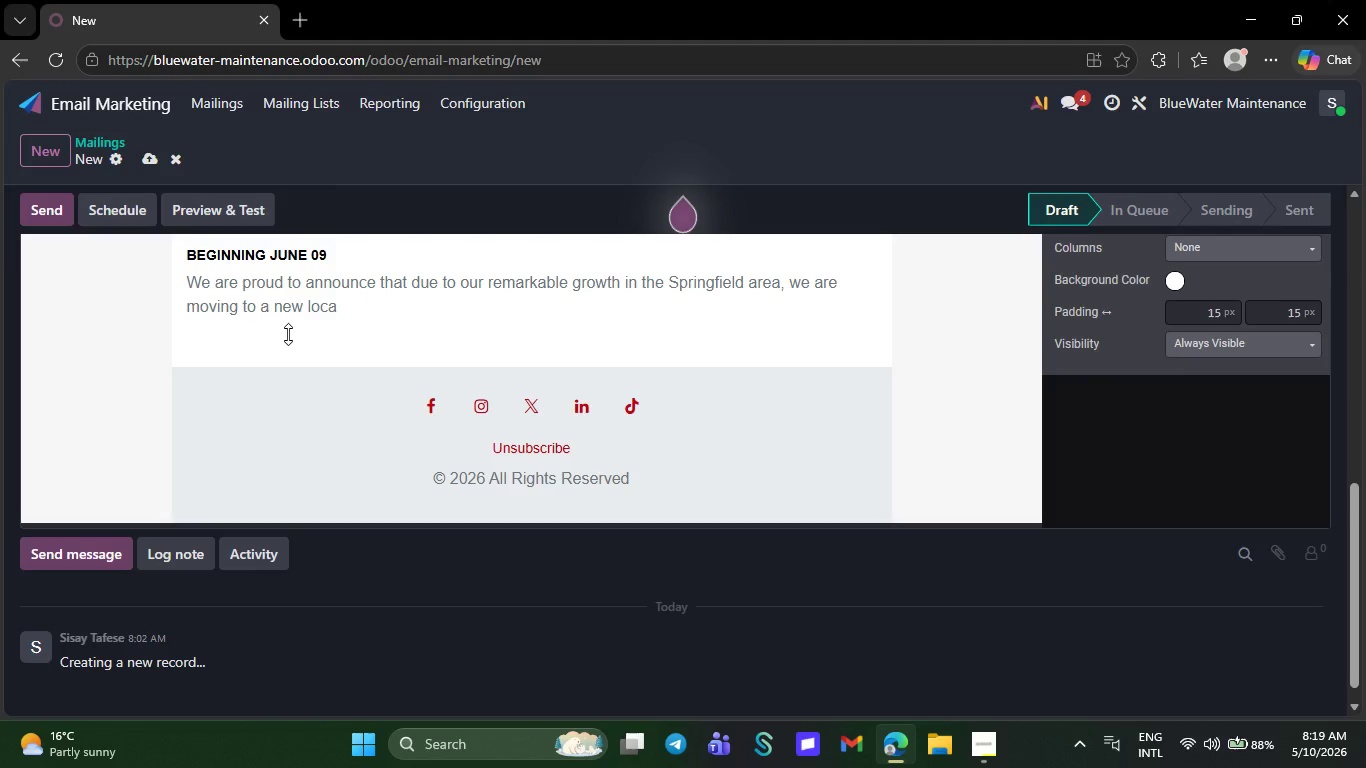 
key(Backspace)
 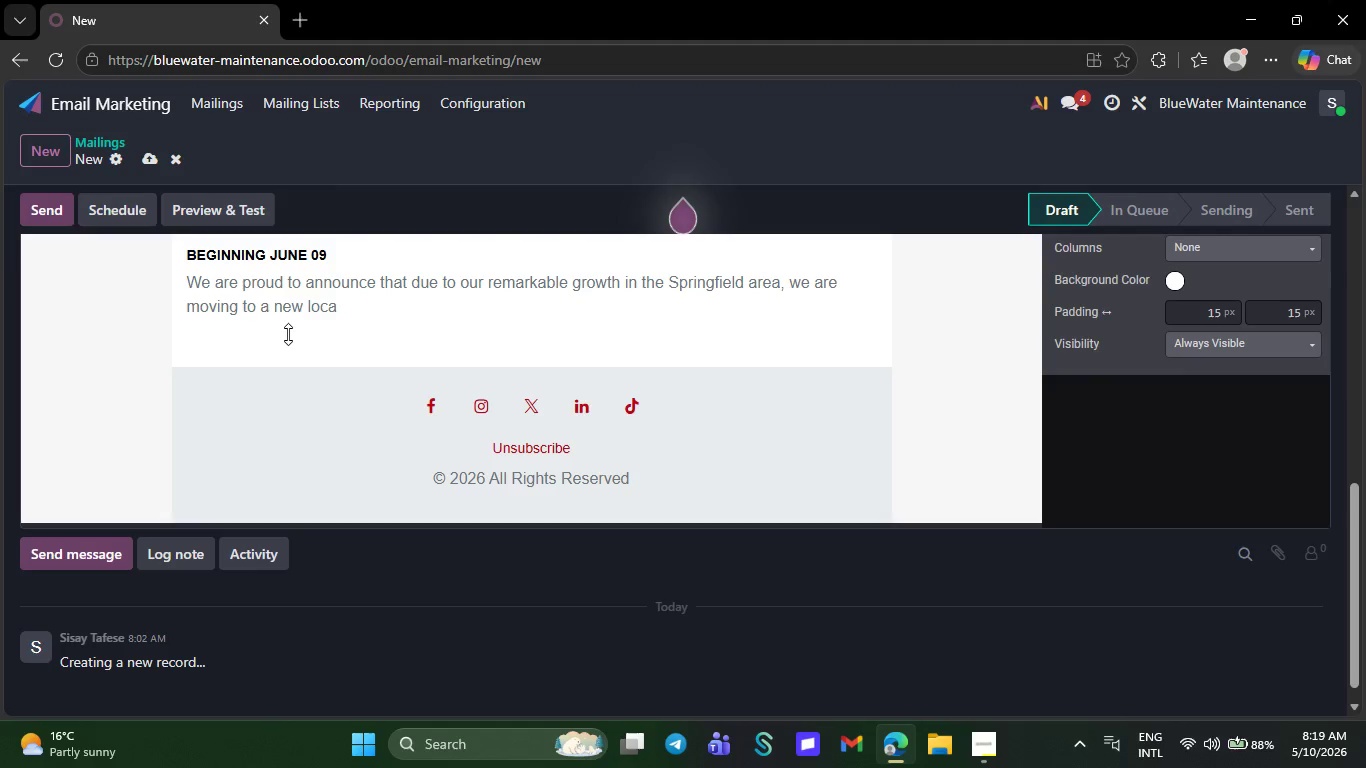 
key(Backspace)
 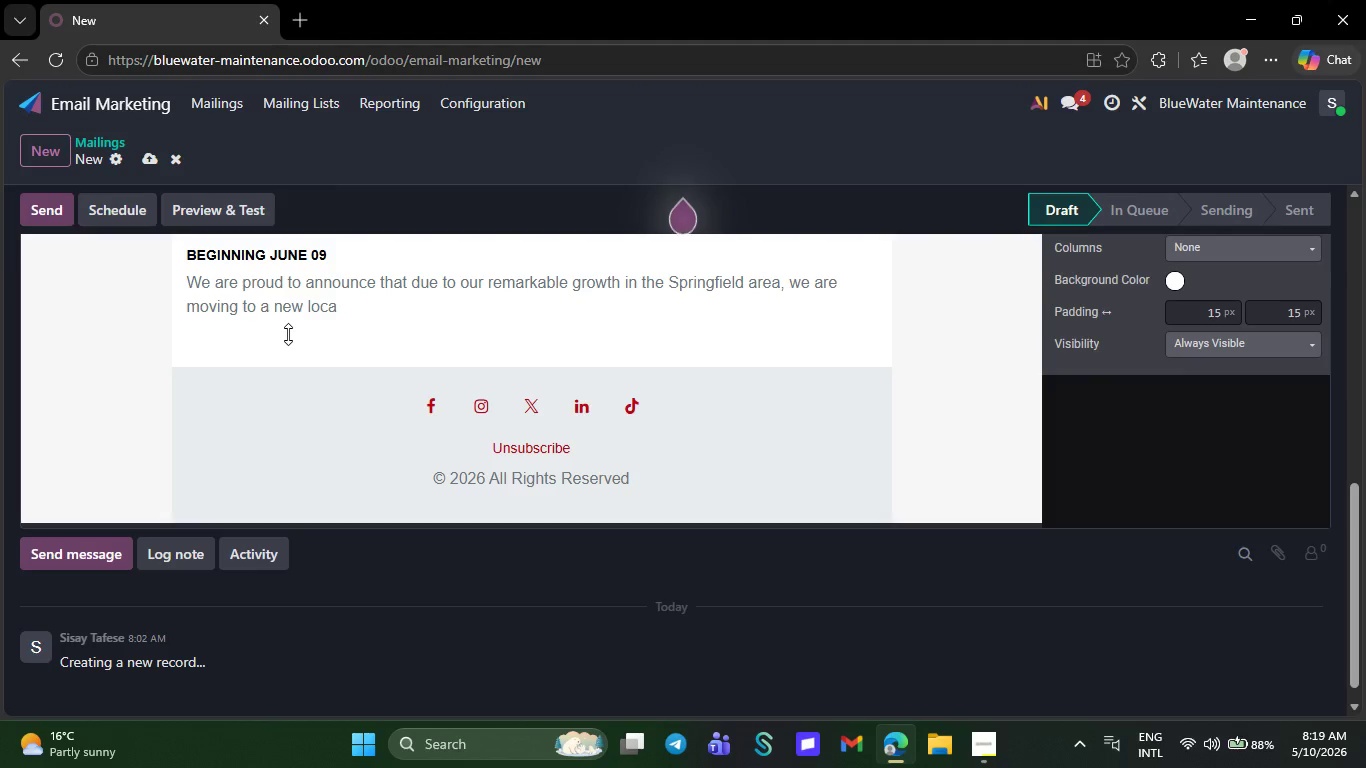 
key(Backspace)
 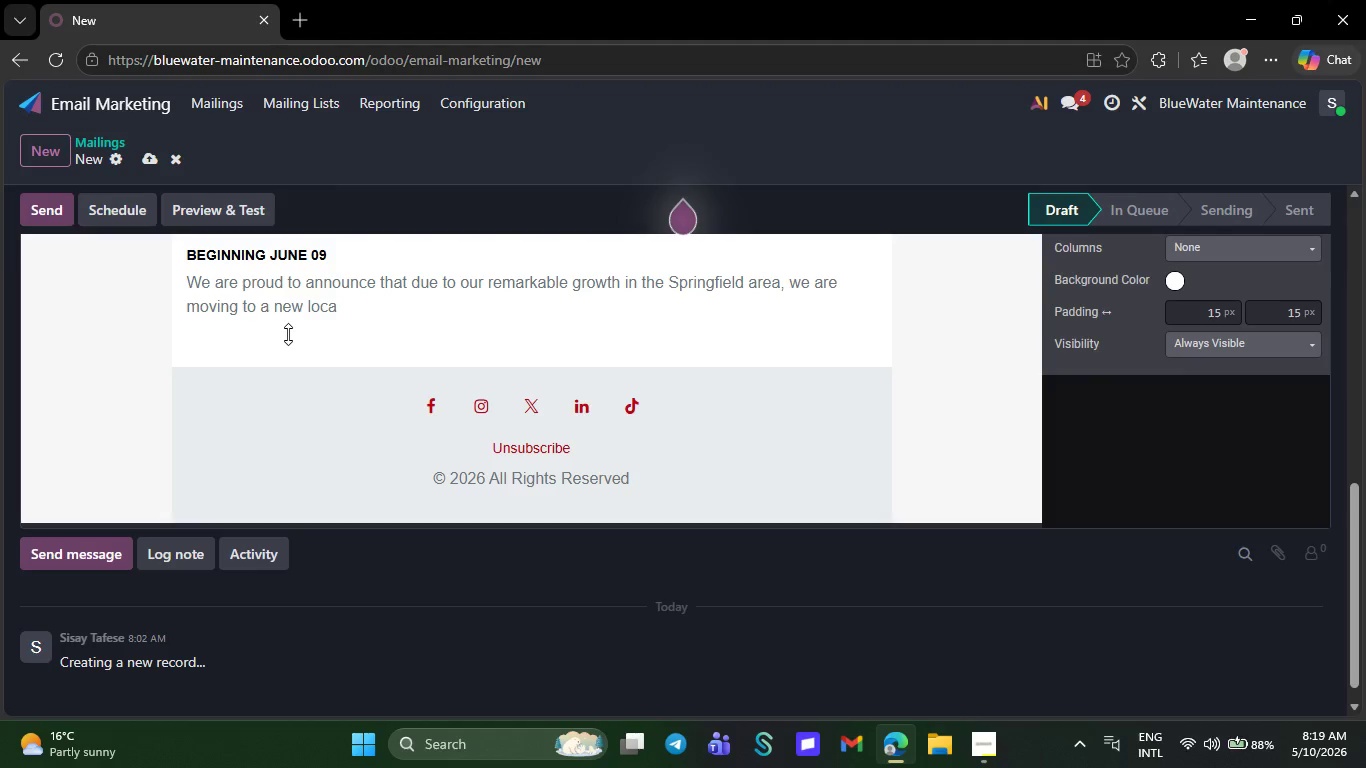 
key(Backspace)
 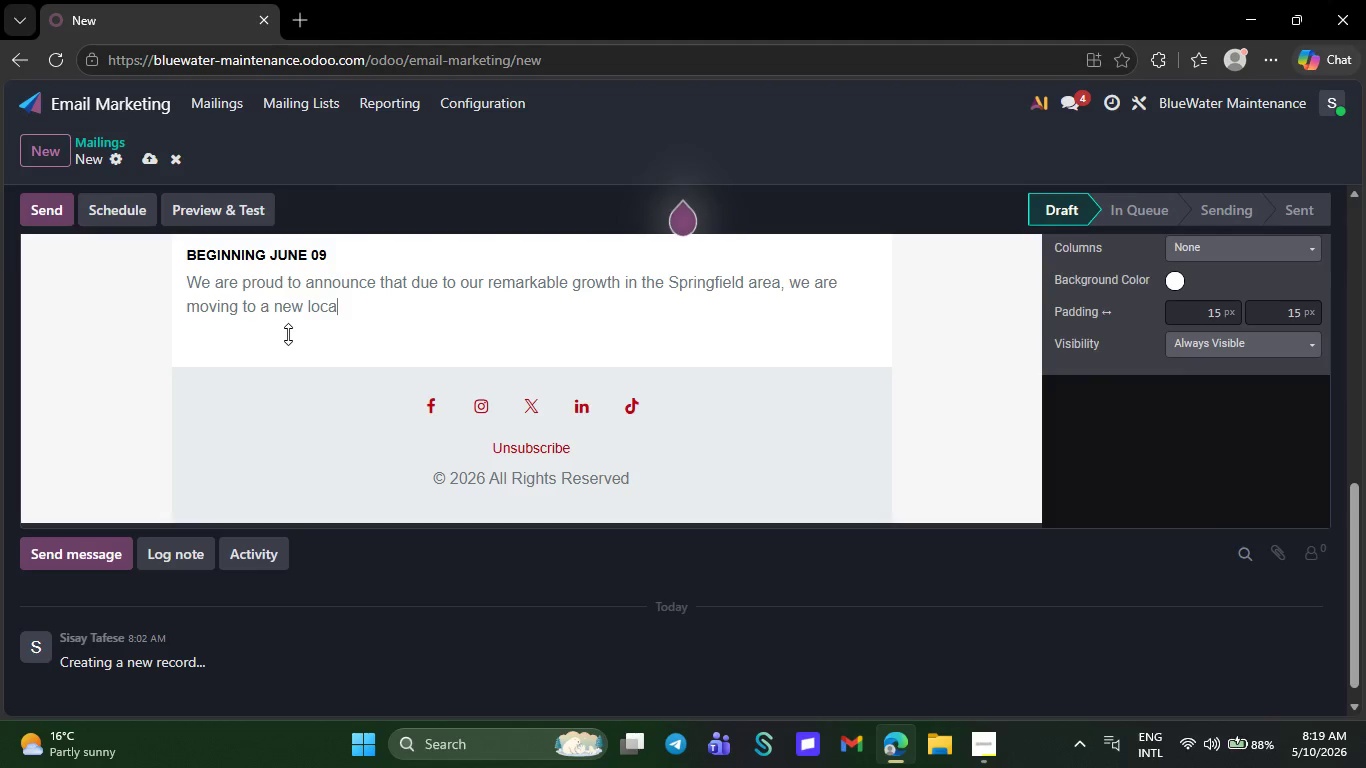 
key(Backspace)
 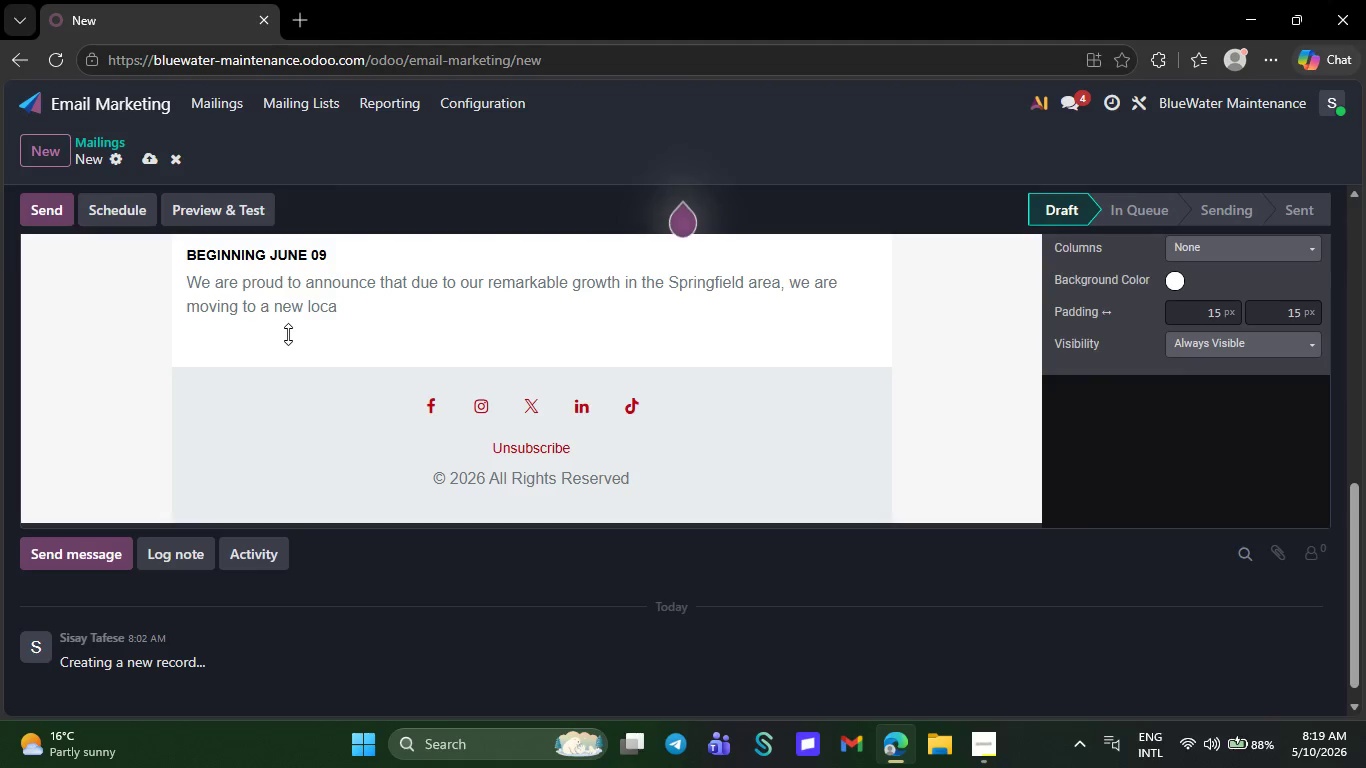 
key(Backspace)
 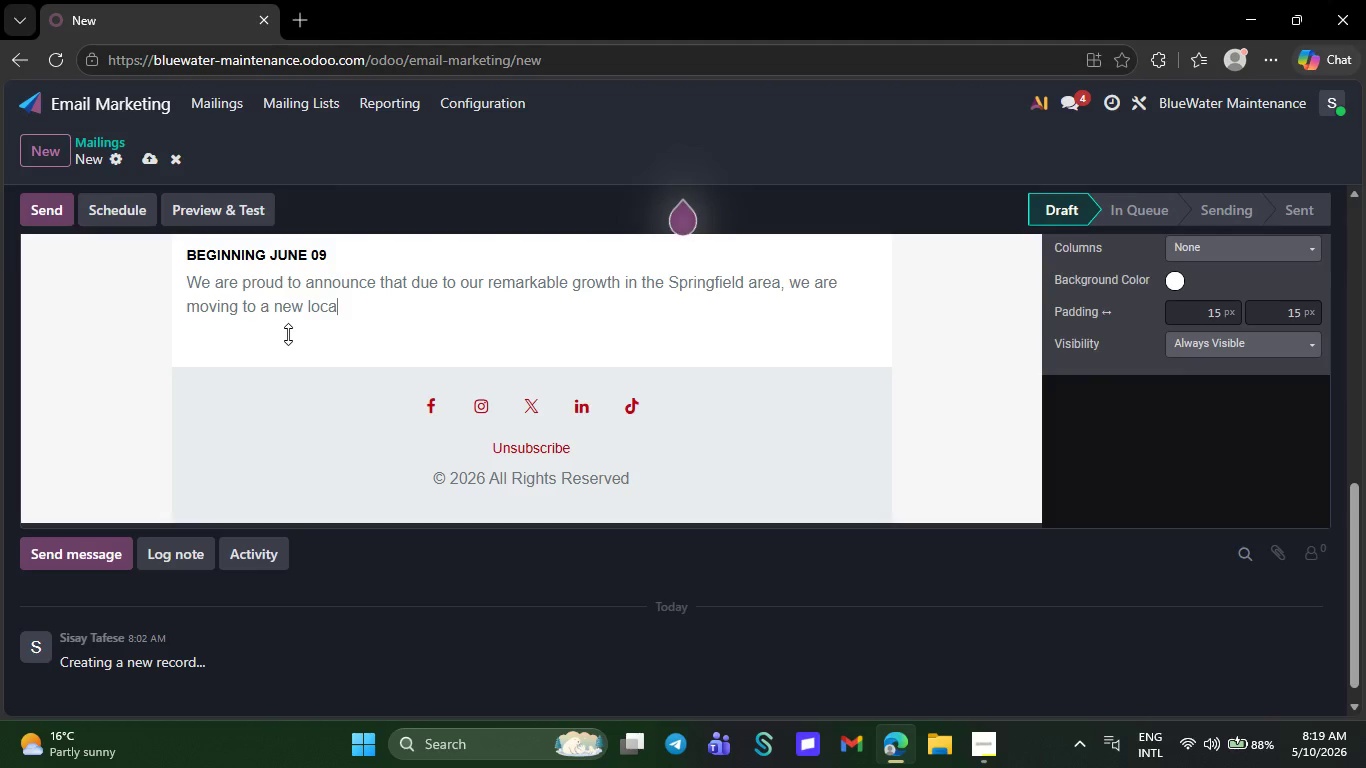 
key(Backspace)
 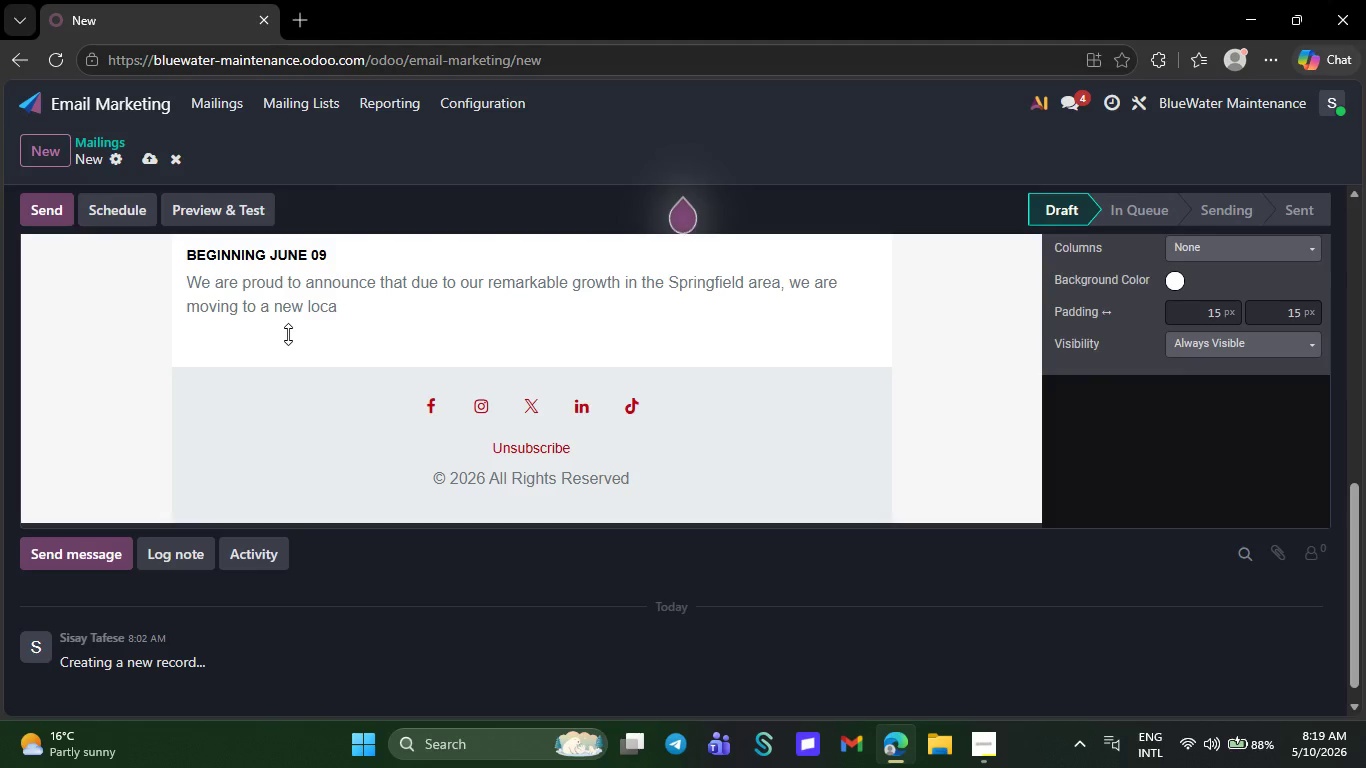 
key(Backspace)
 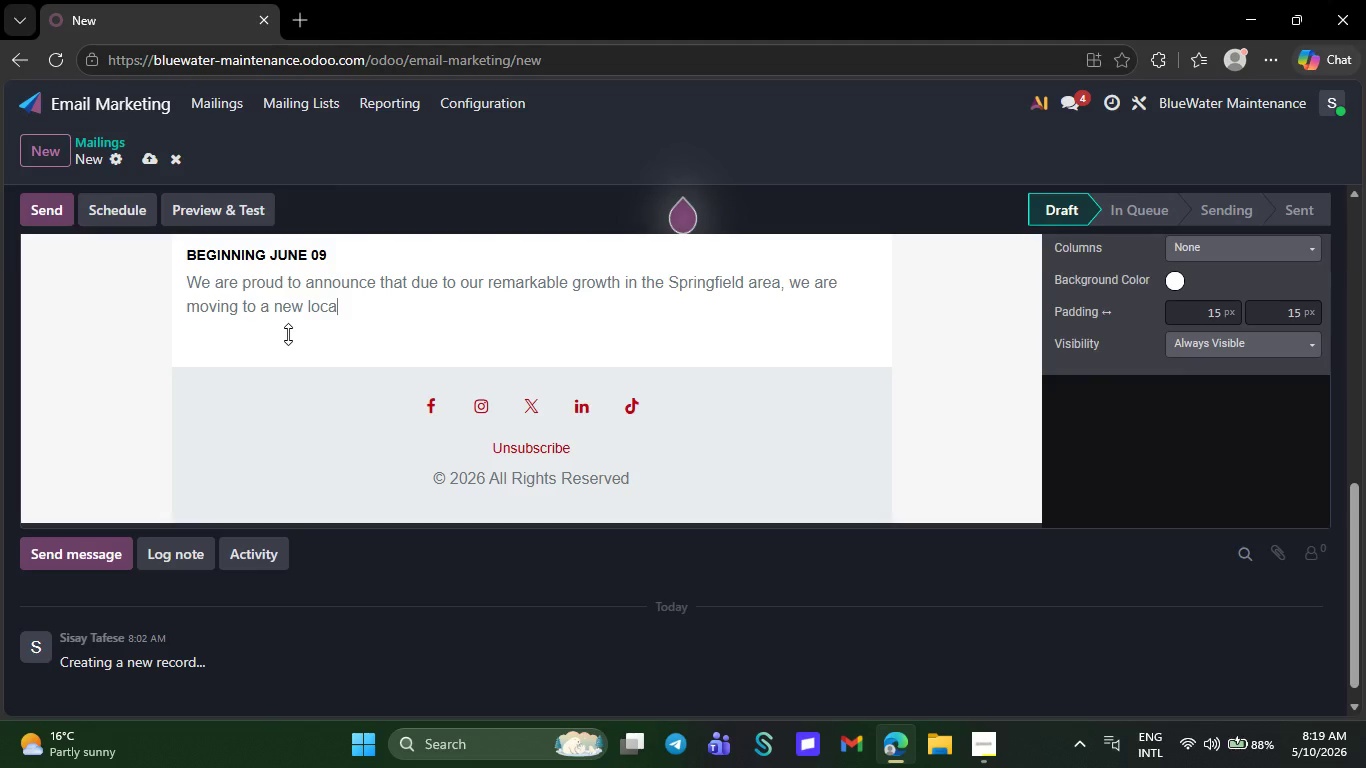 
key(Backspace)
 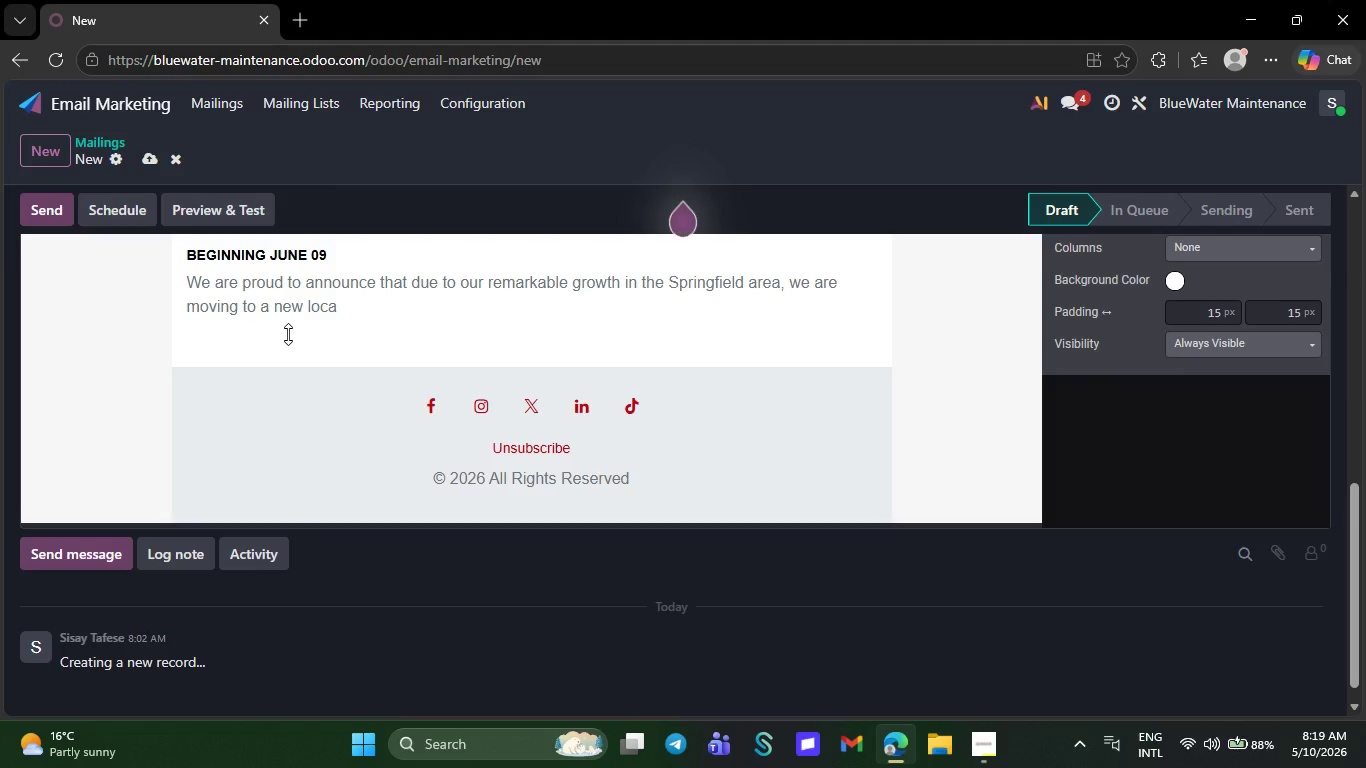 
key(Backspace)
 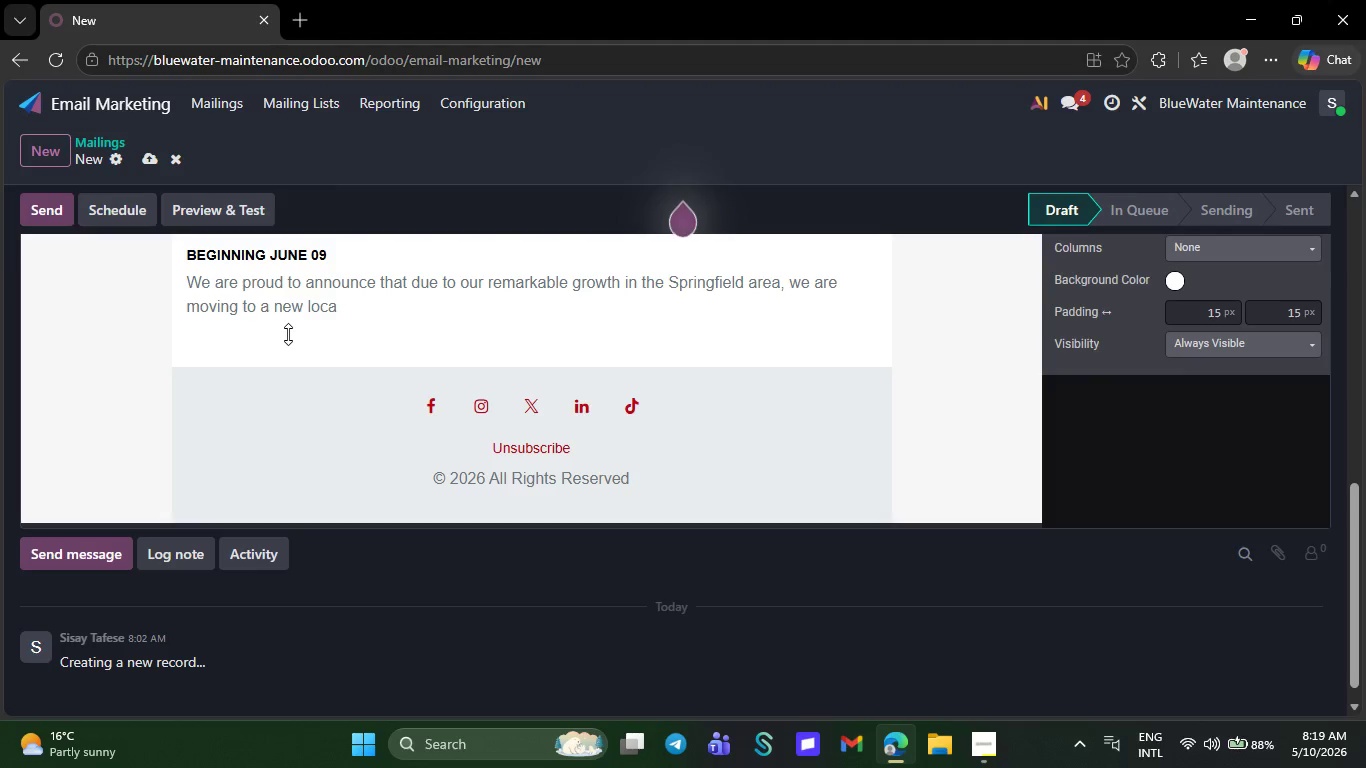 
key(Backspace)
 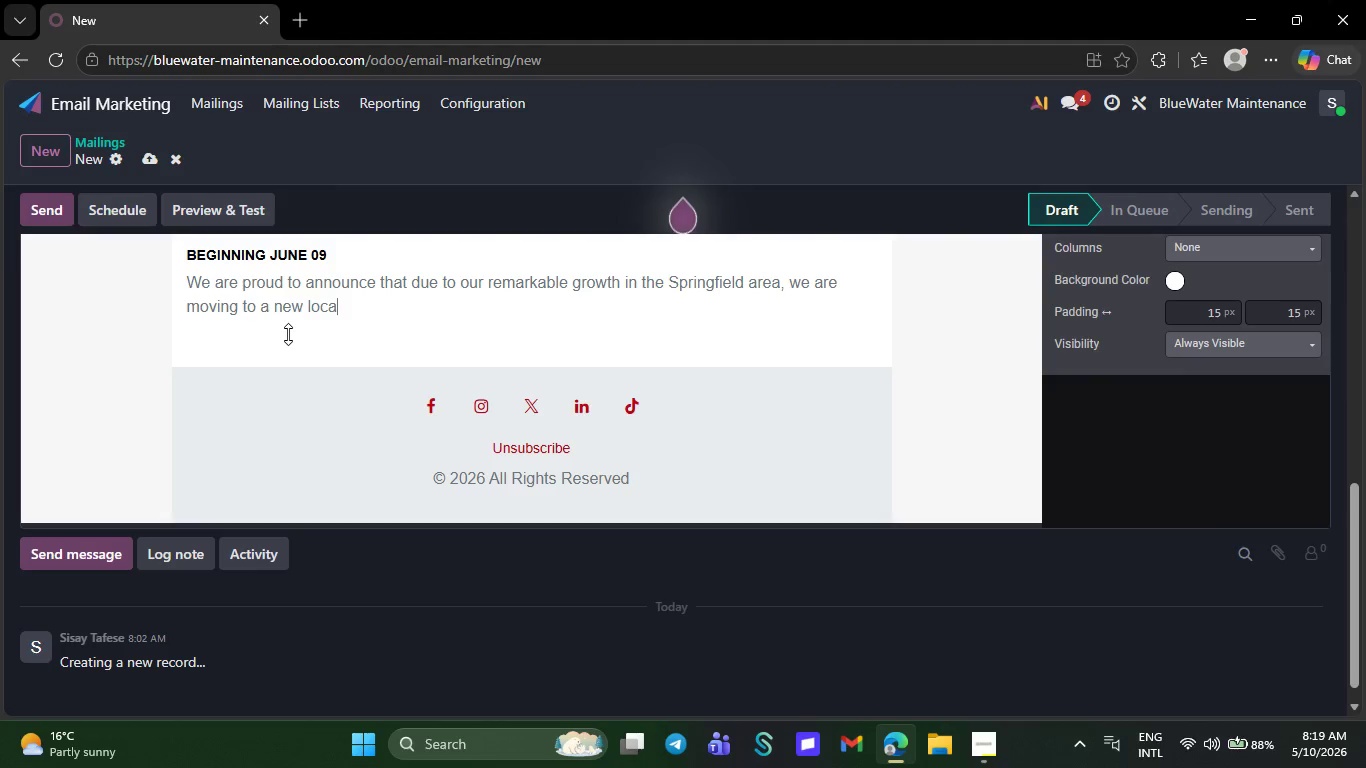 
key(Backspace)
 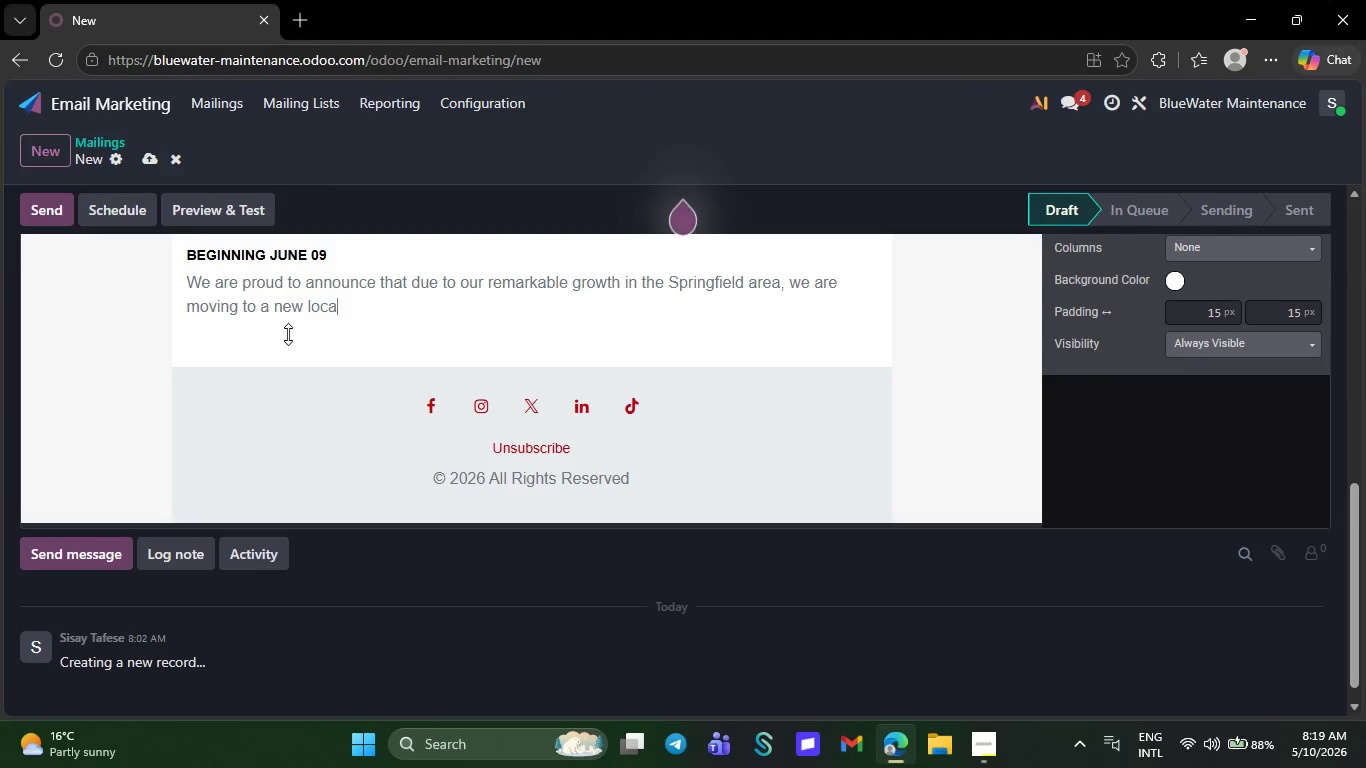 
key(Backspace)
 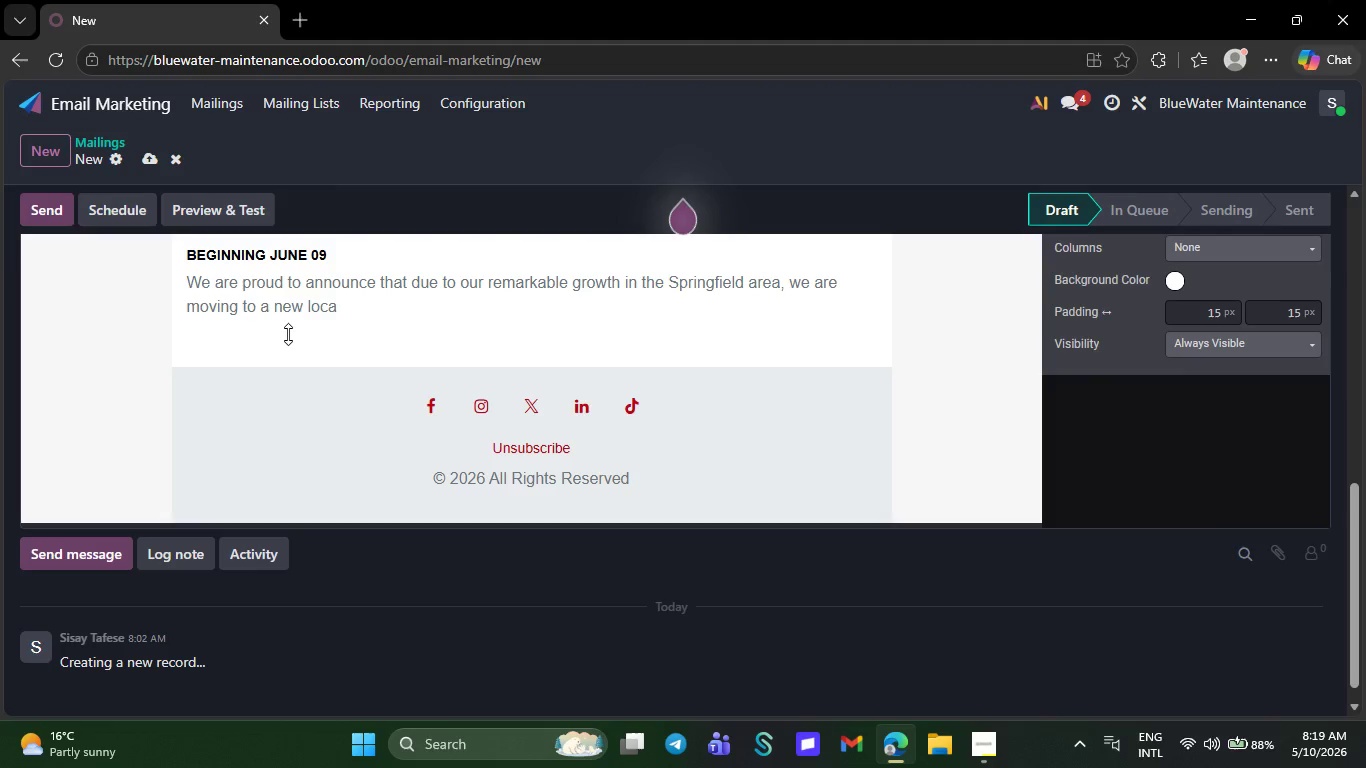 
key(Backspace)
 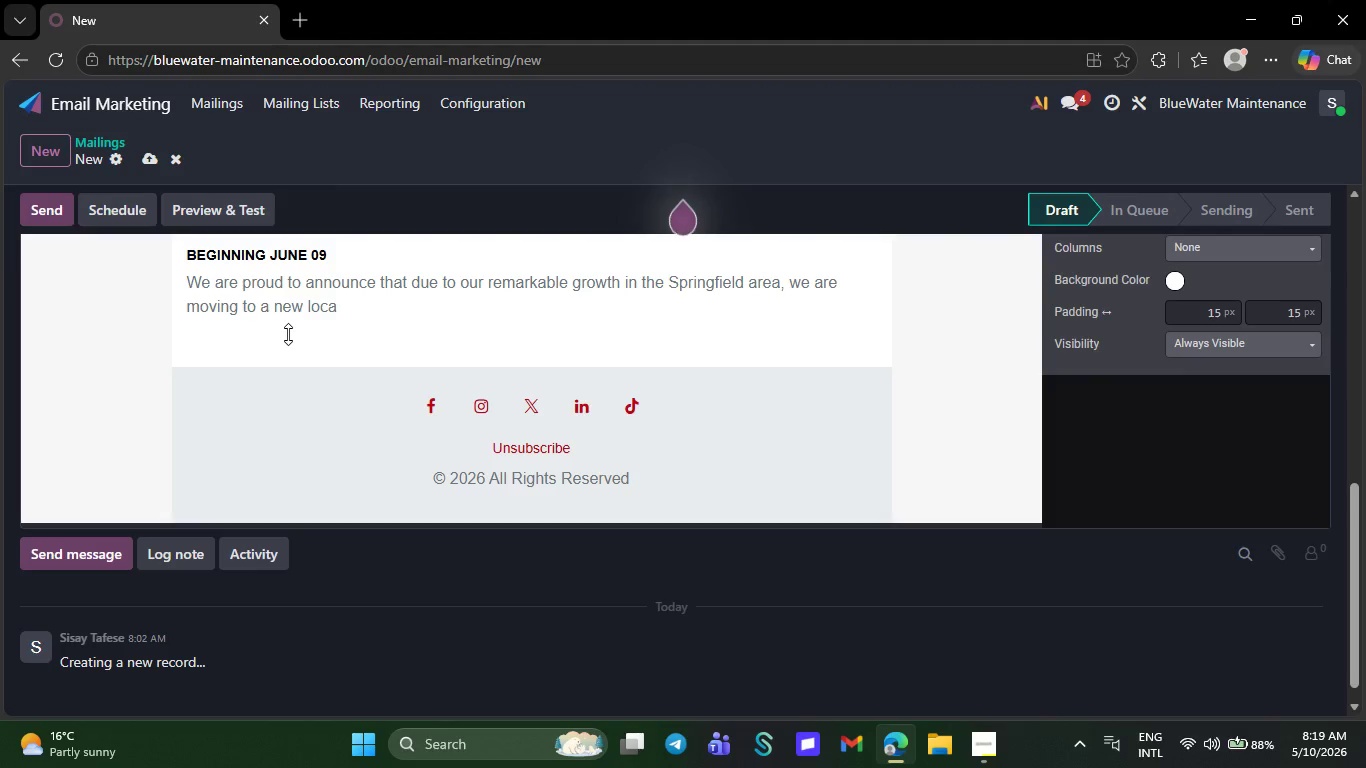 
key(Backspace)
 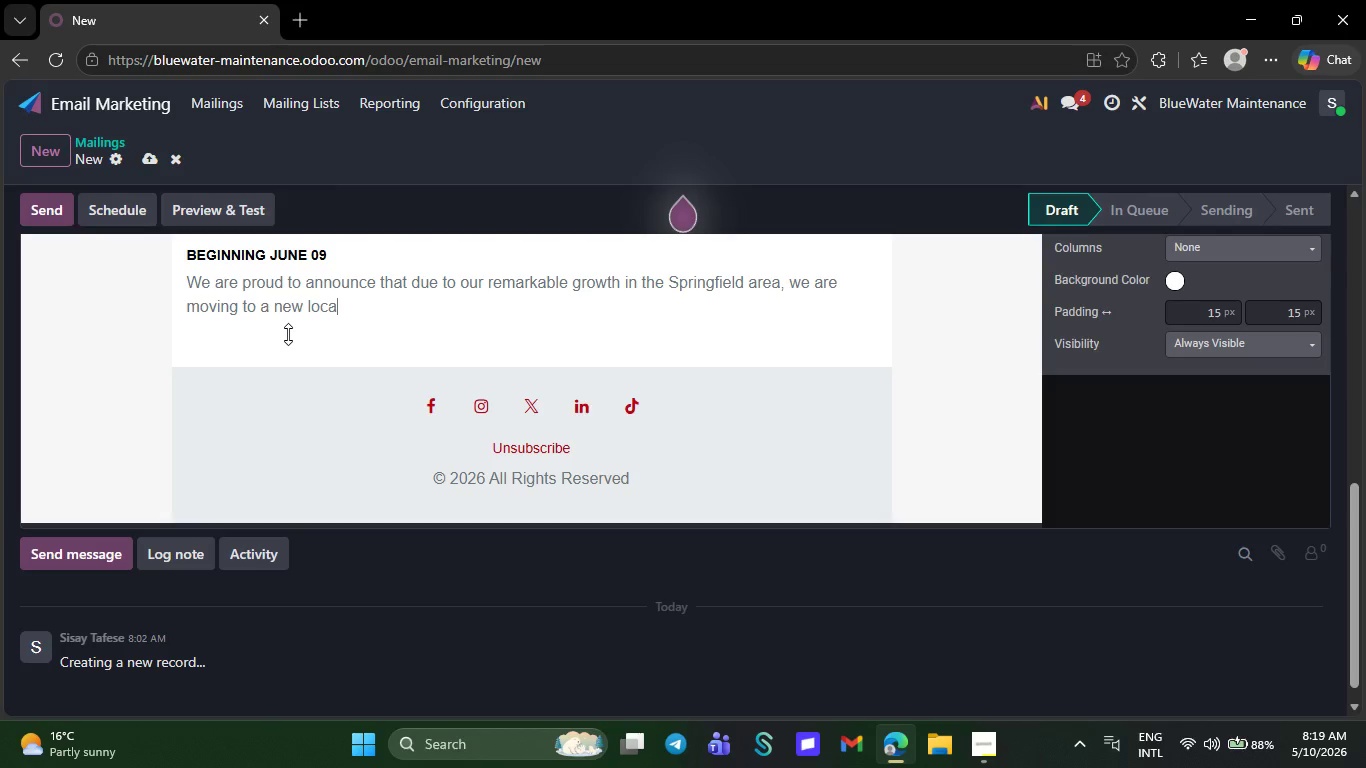 
key(Backspace)
 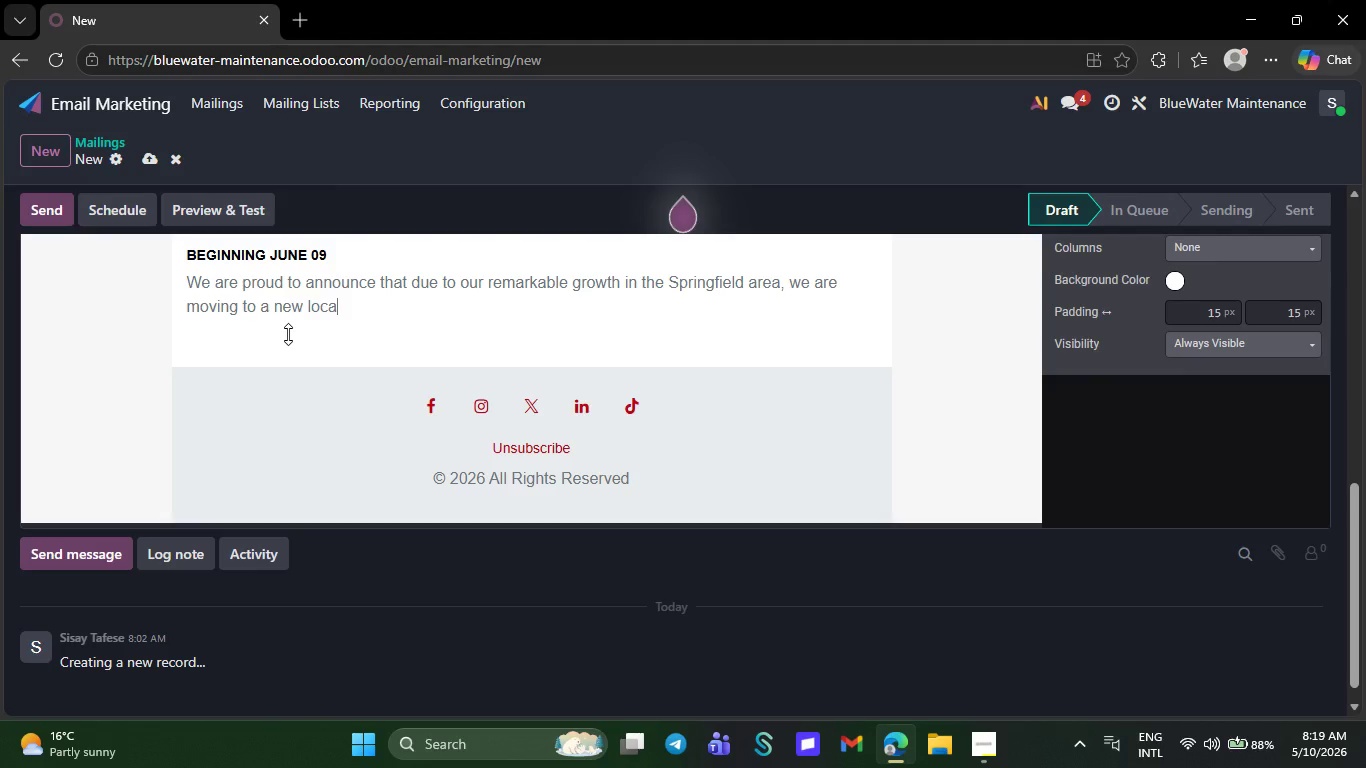 
key(Backspace)
 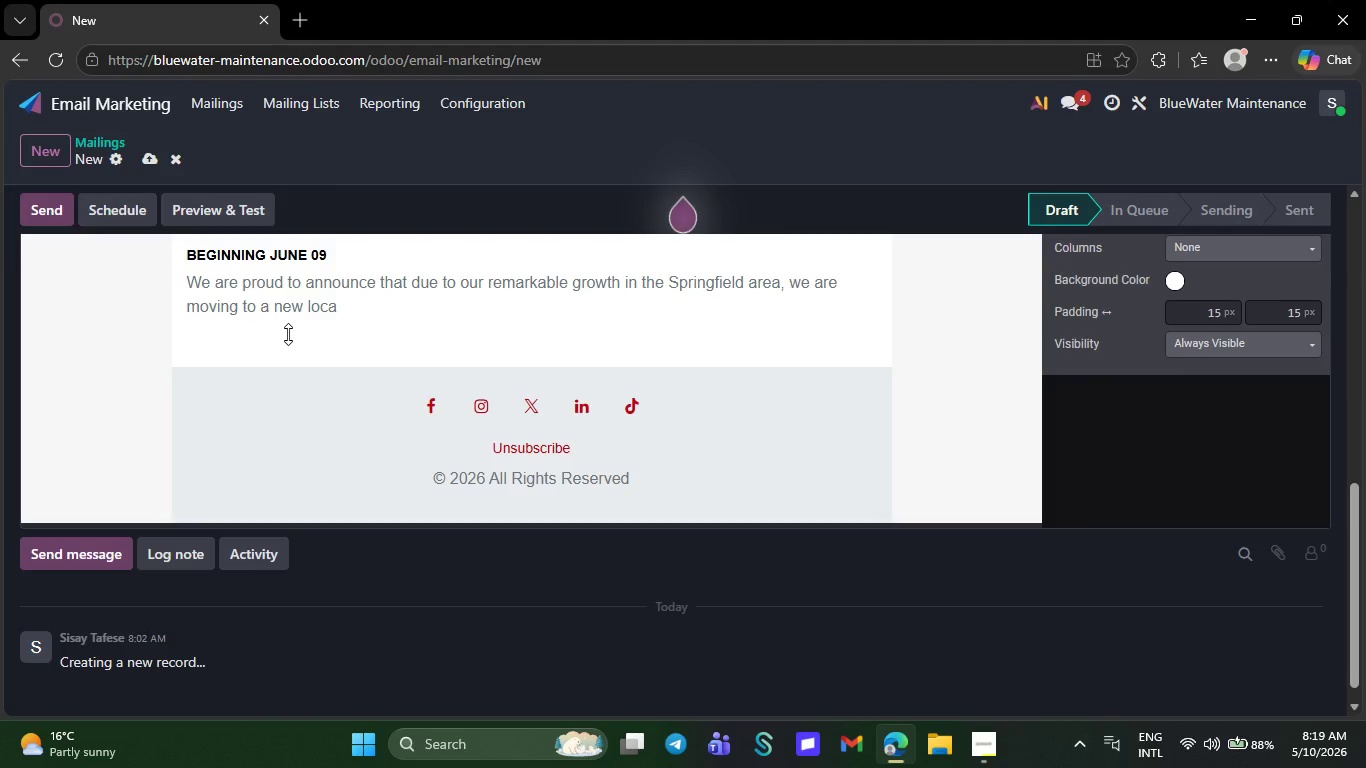 
wait(9.34)
 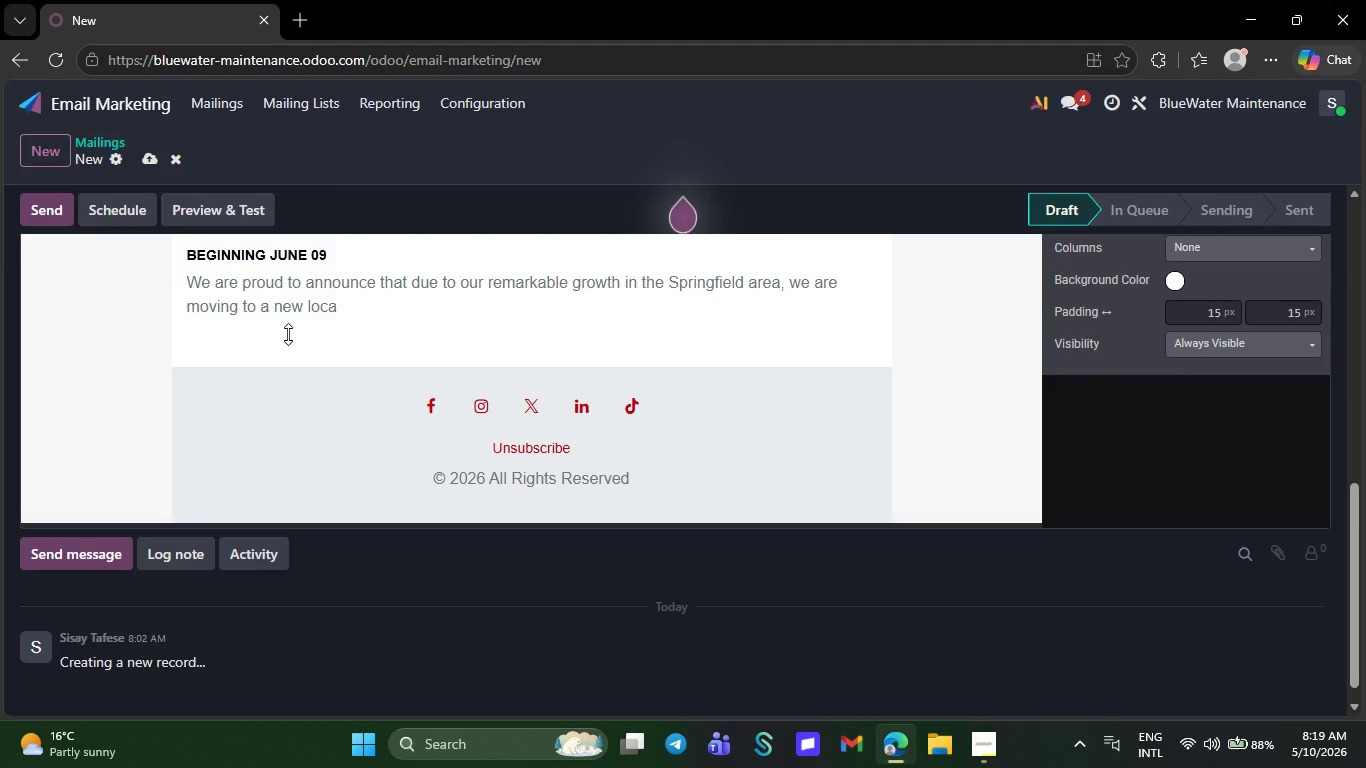 
key(Backspace)
 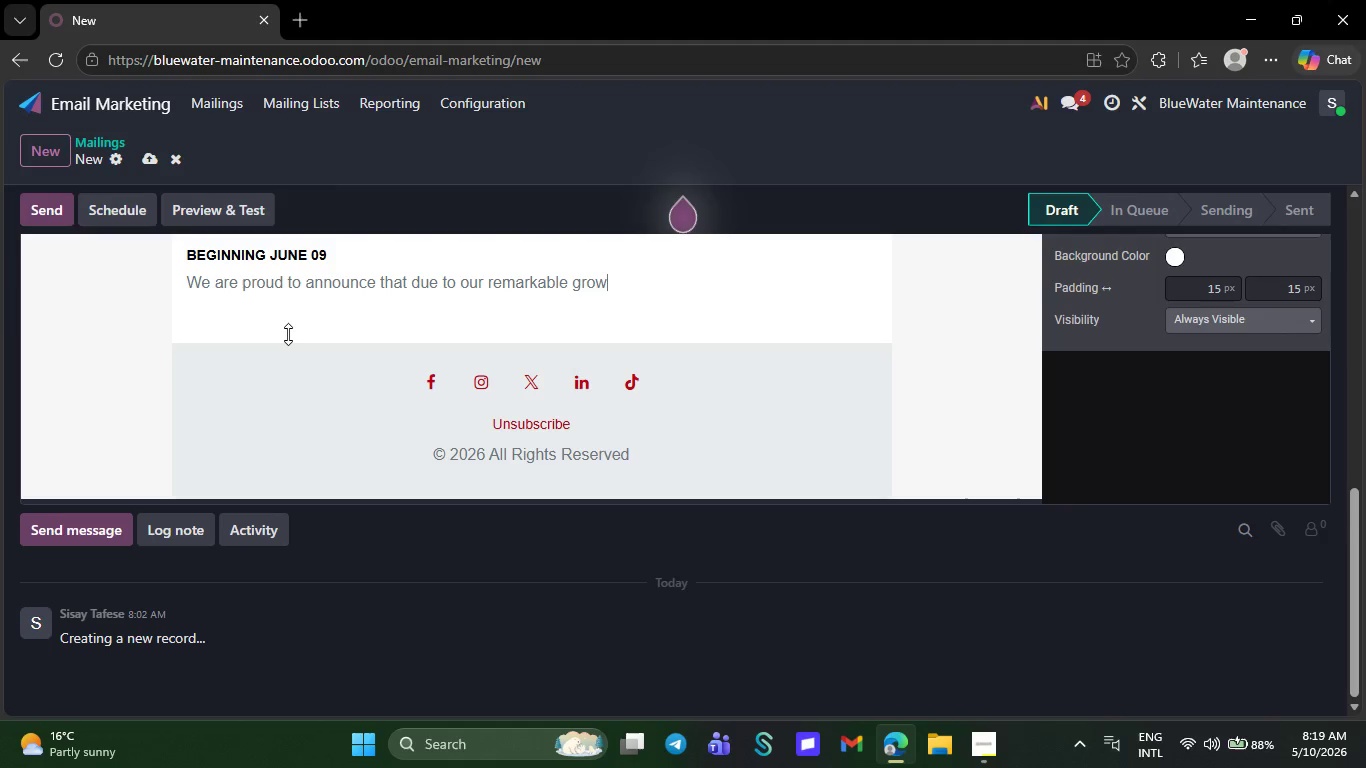 
wait(23.7)
 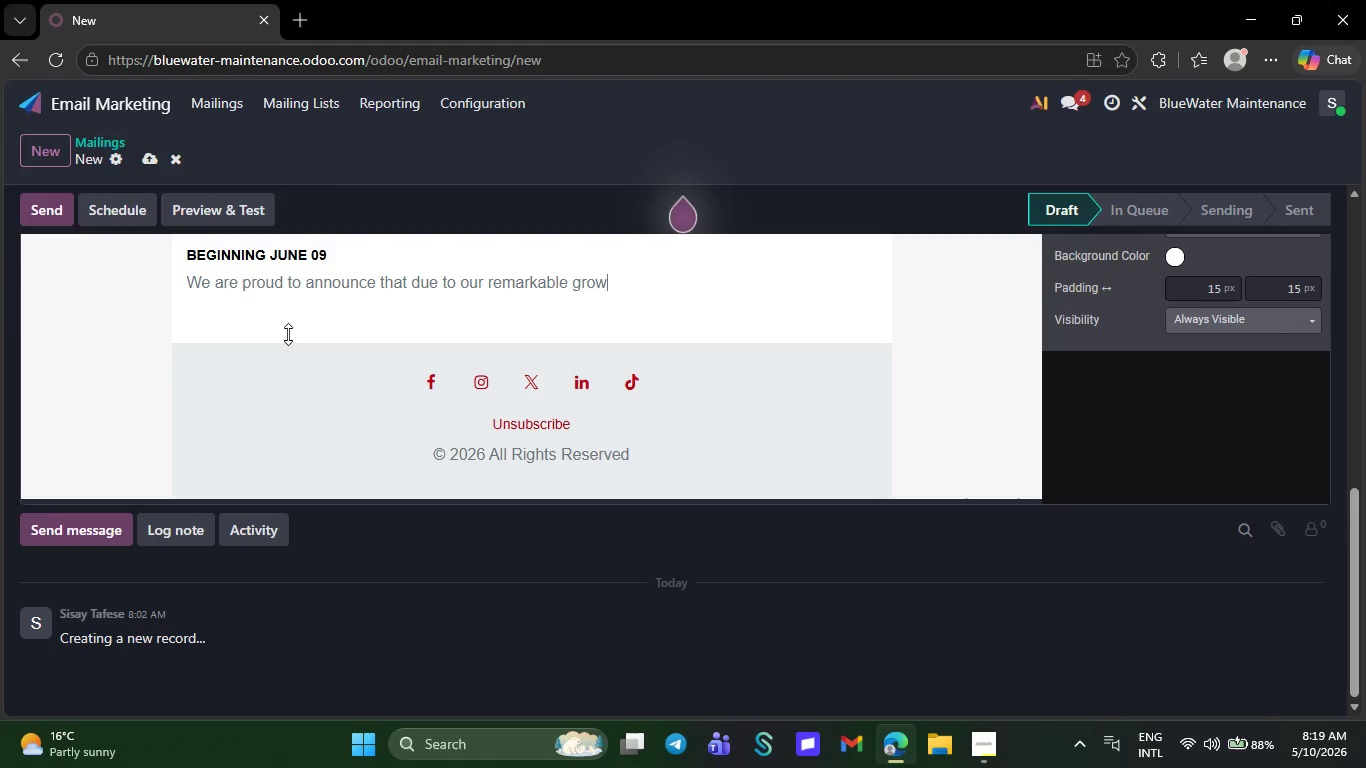 
key(Backspace)
 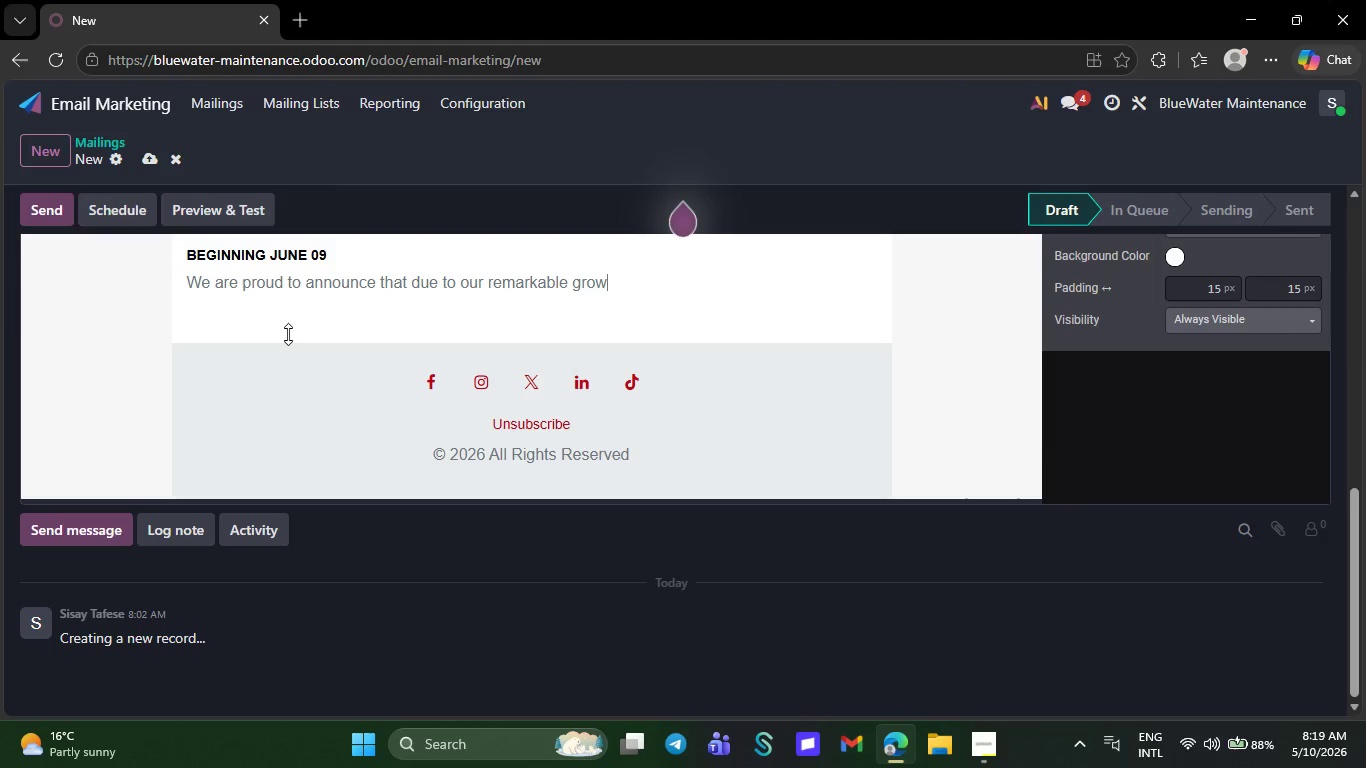 
key(Backspace)
 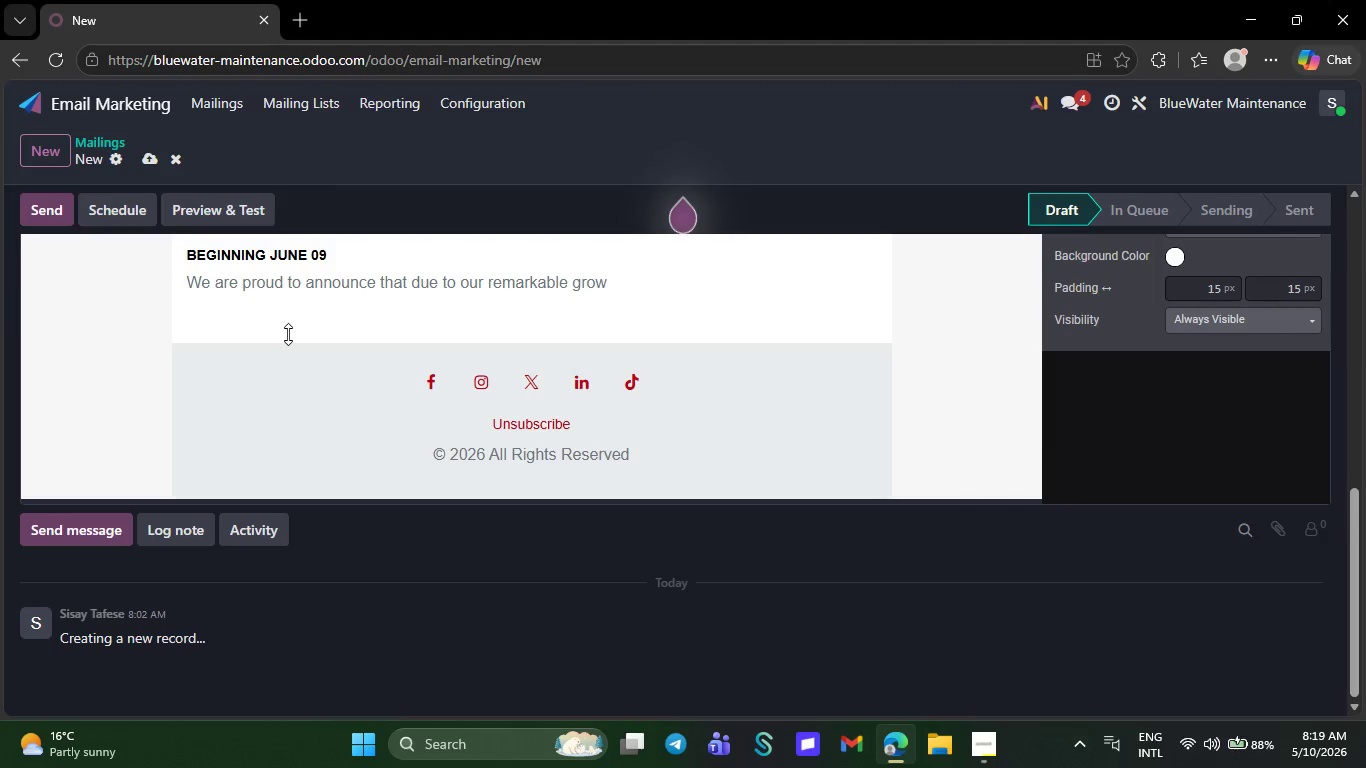 
key(Backspace)
 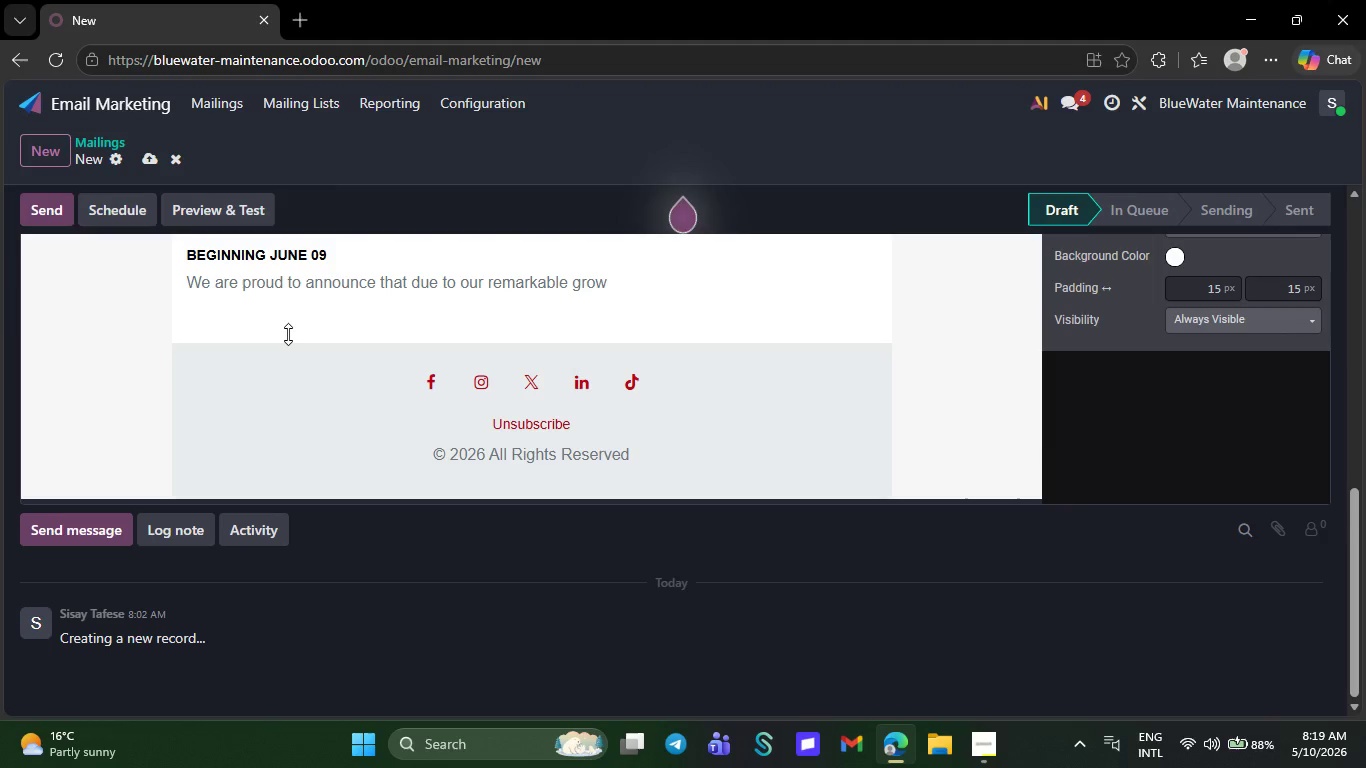 
key(Backspace)
 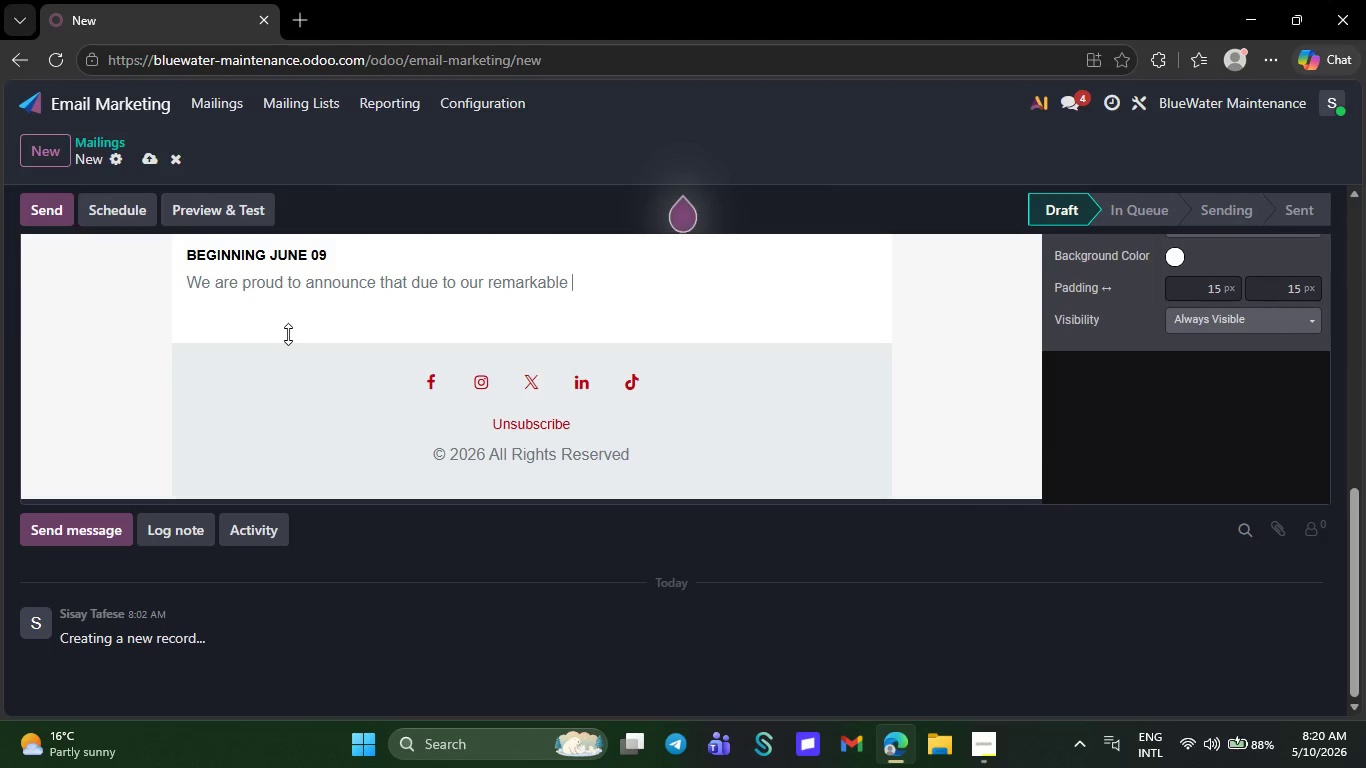 
wait(14.84)
 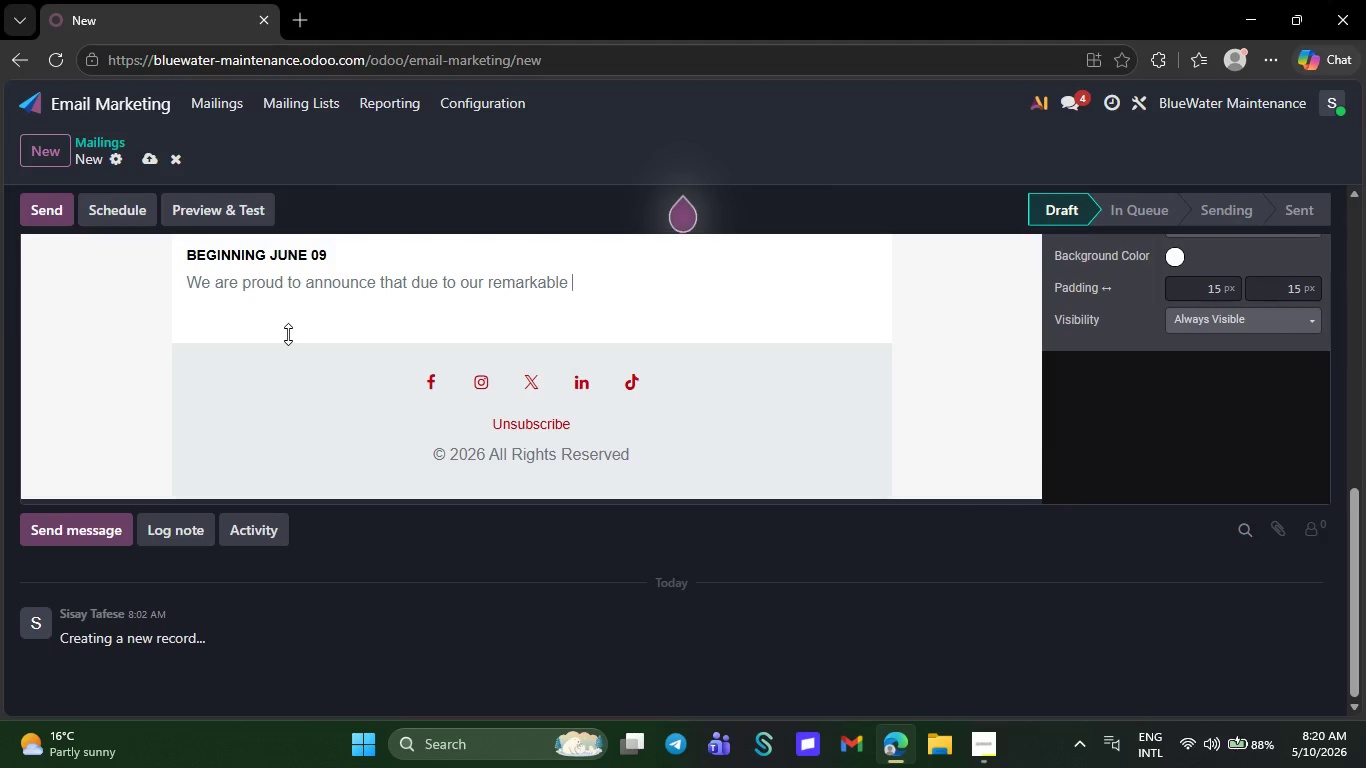 
key(Backspace)
 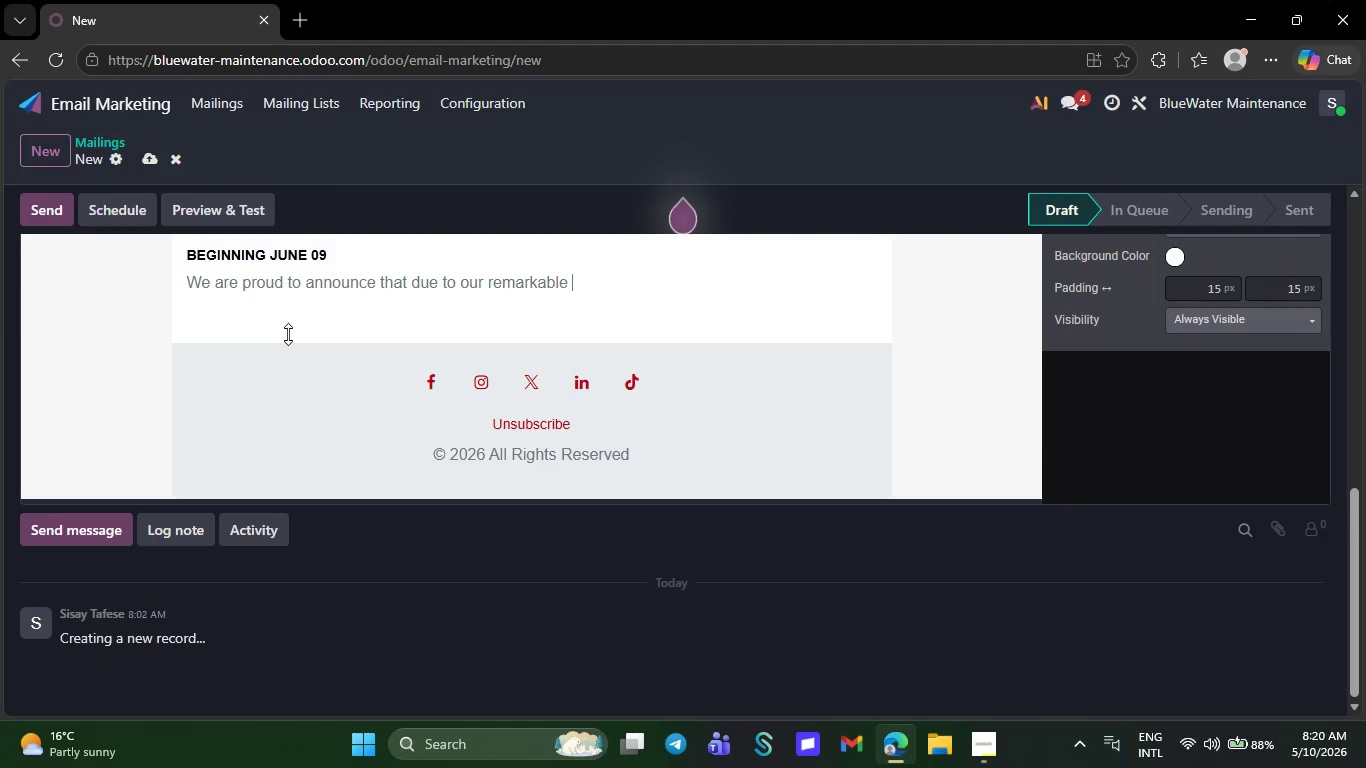 
key(Backspace)
 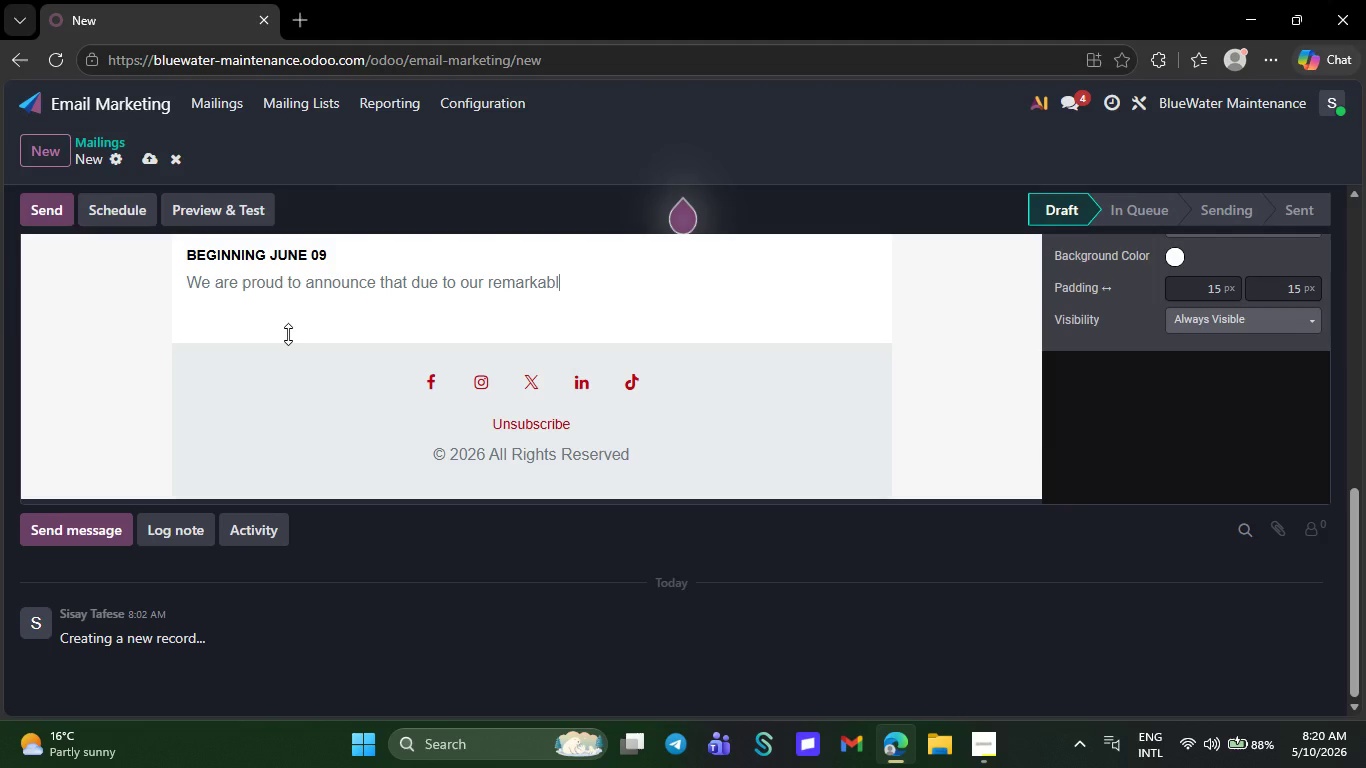 
key(Backspace)
 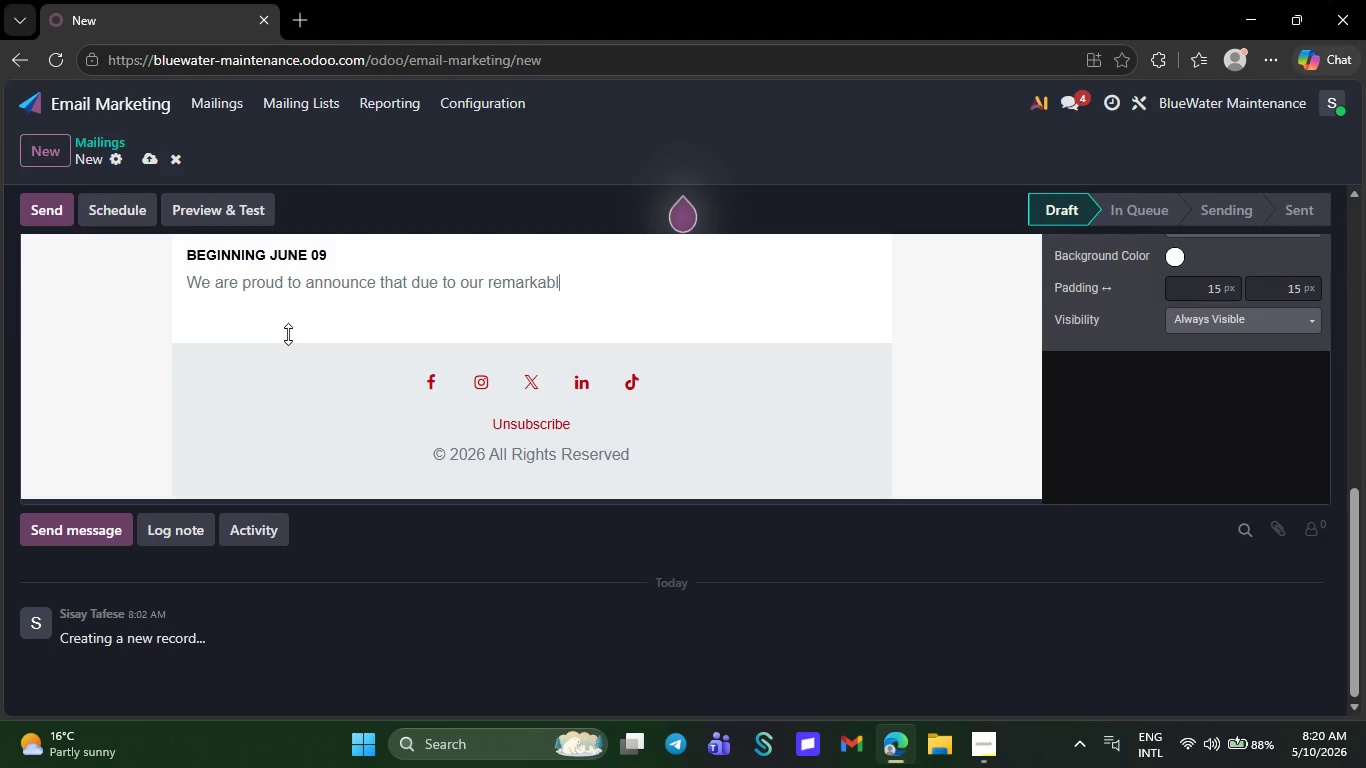 
key(Backspace)
 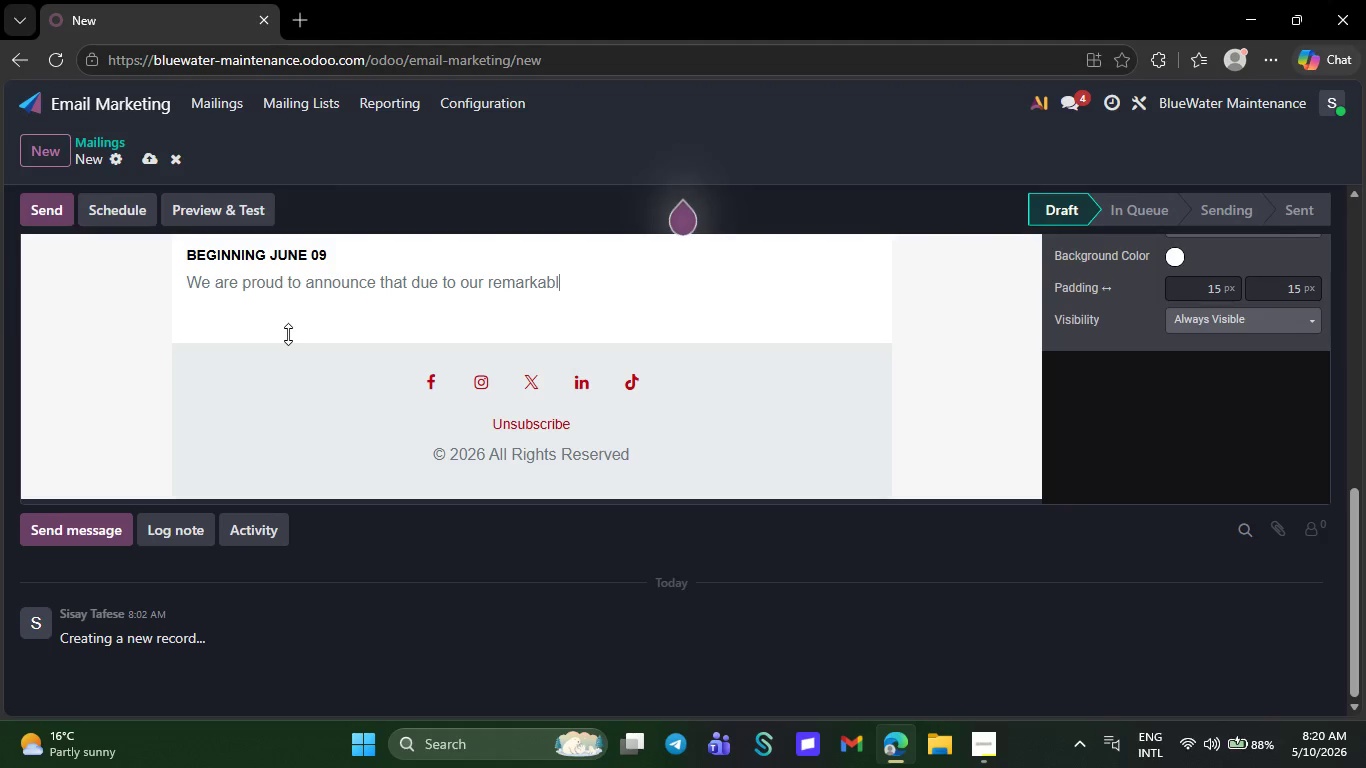 
key(Backspace)
 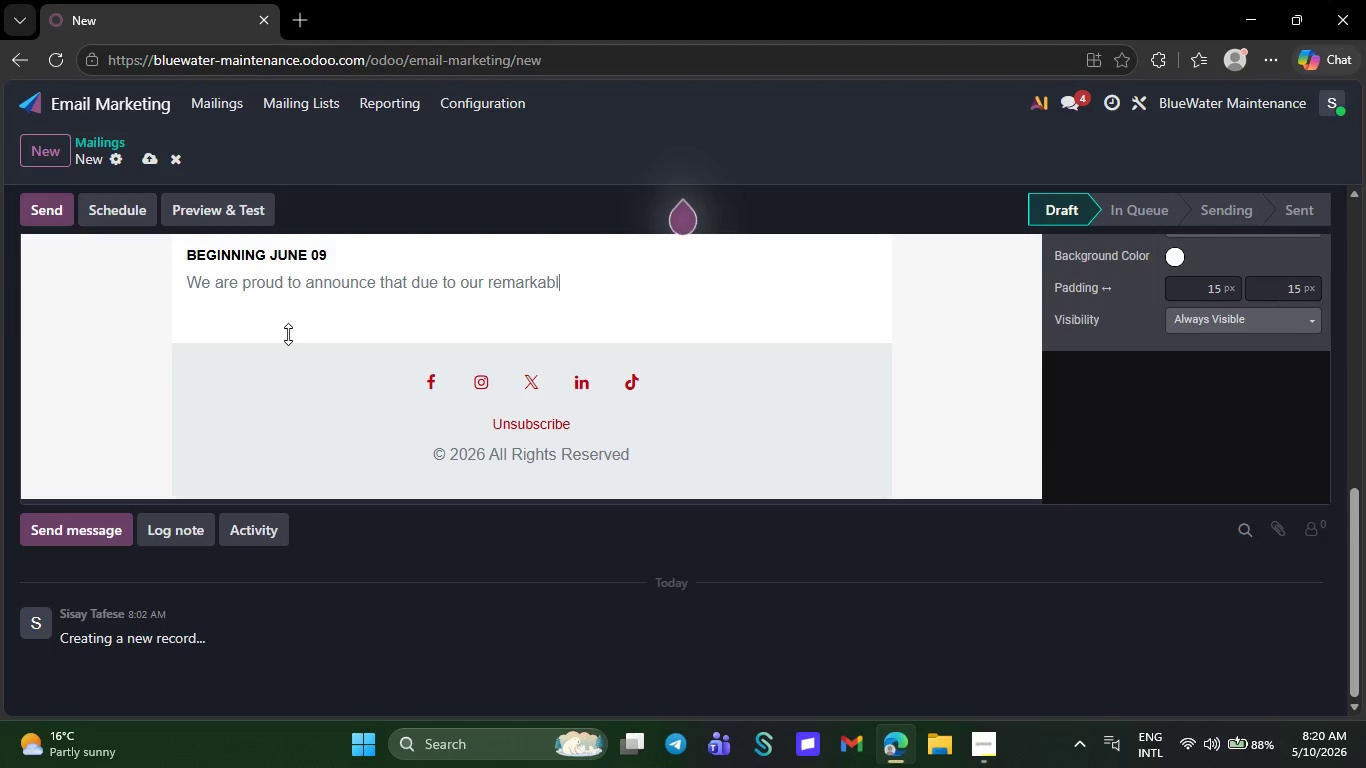 
key(Backspace)
 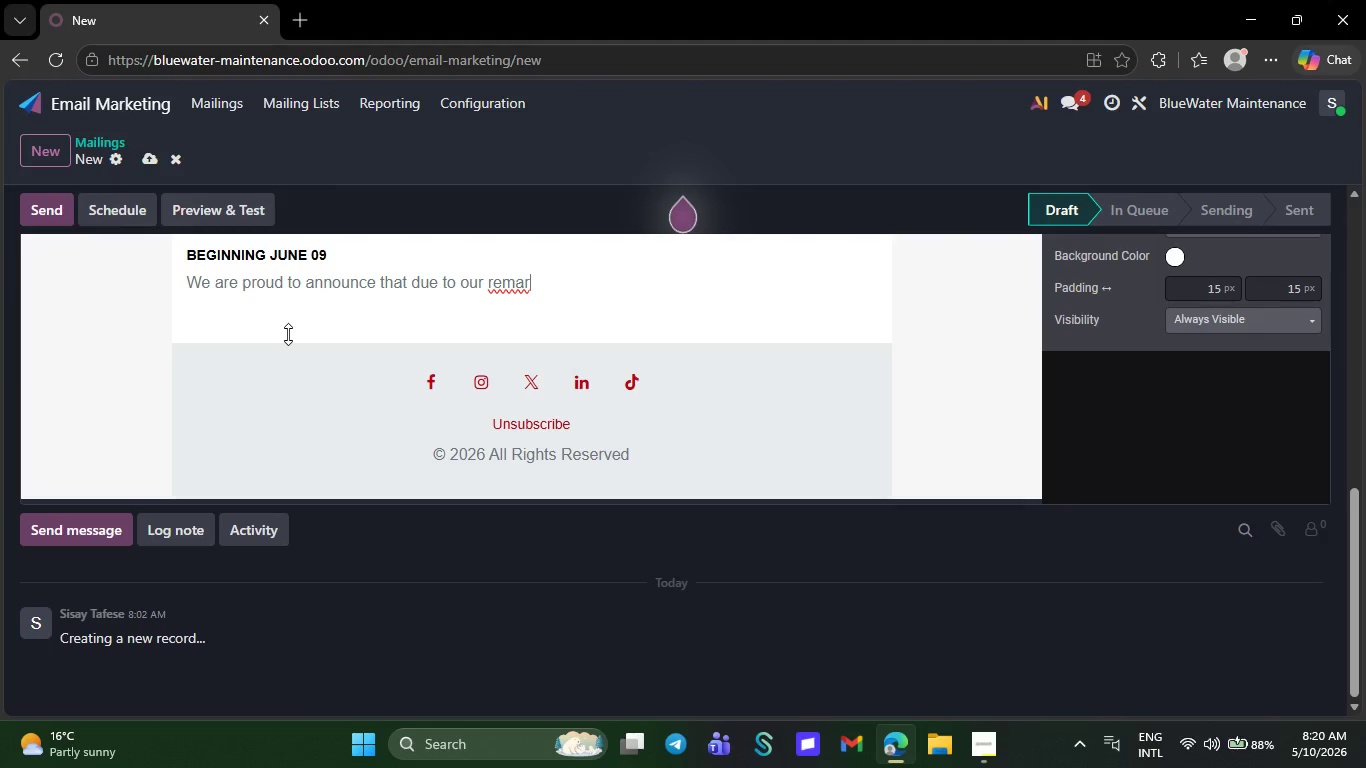 
wait(7.11)
 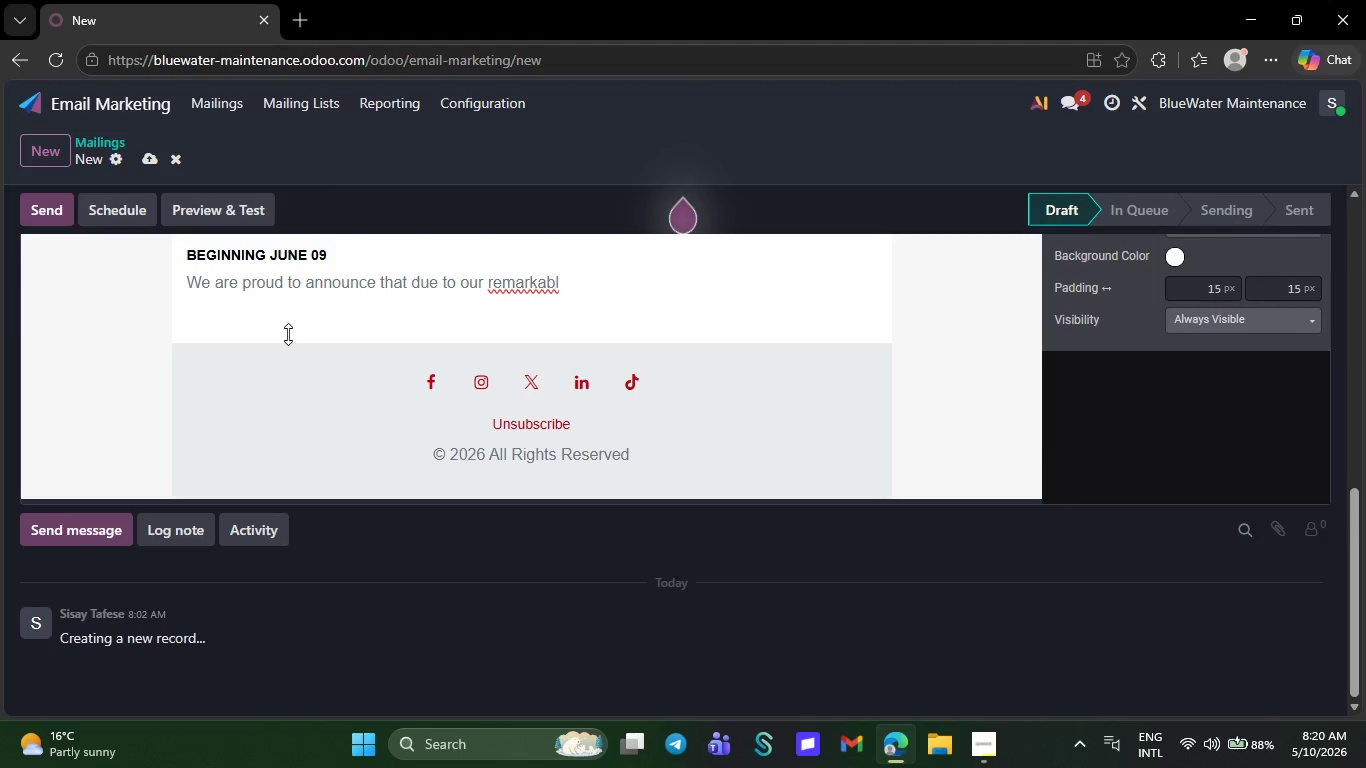 
key(Backspace)
 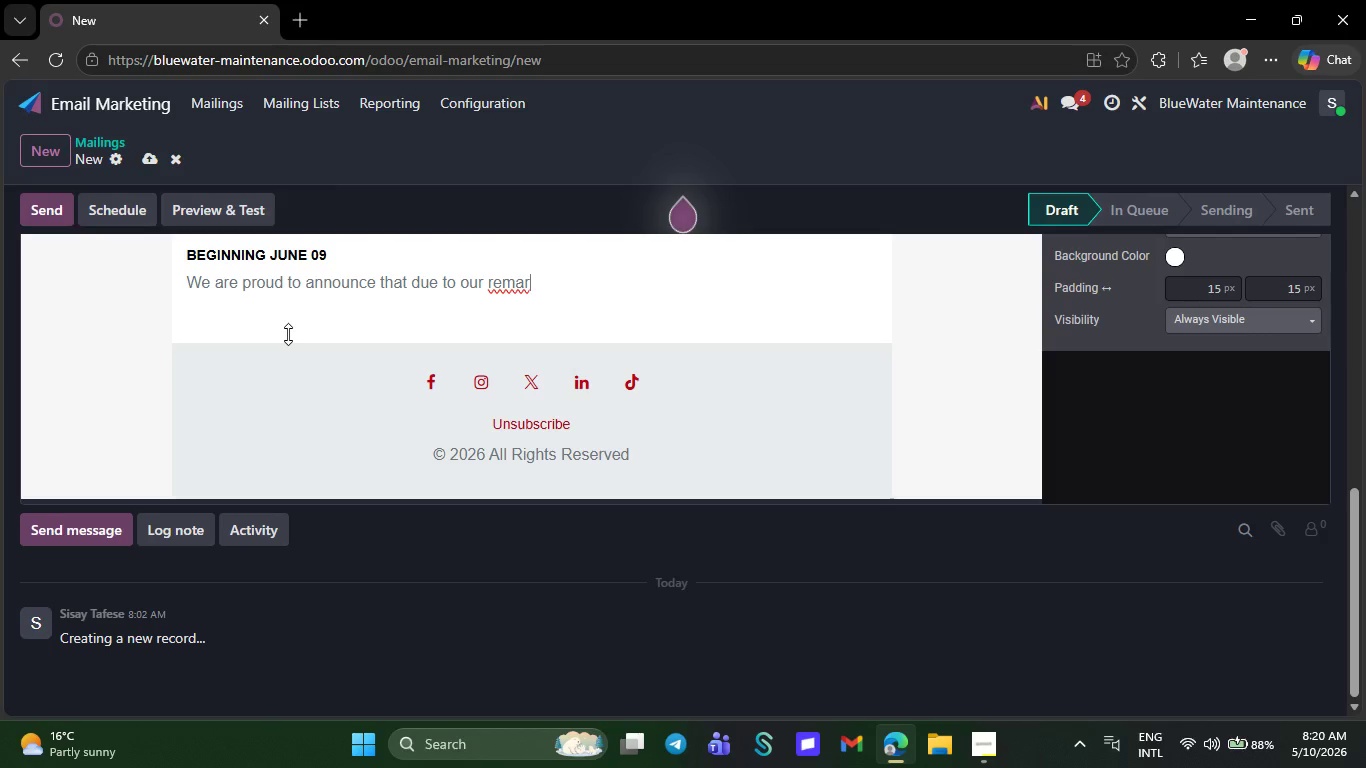 
key(Backspace)
 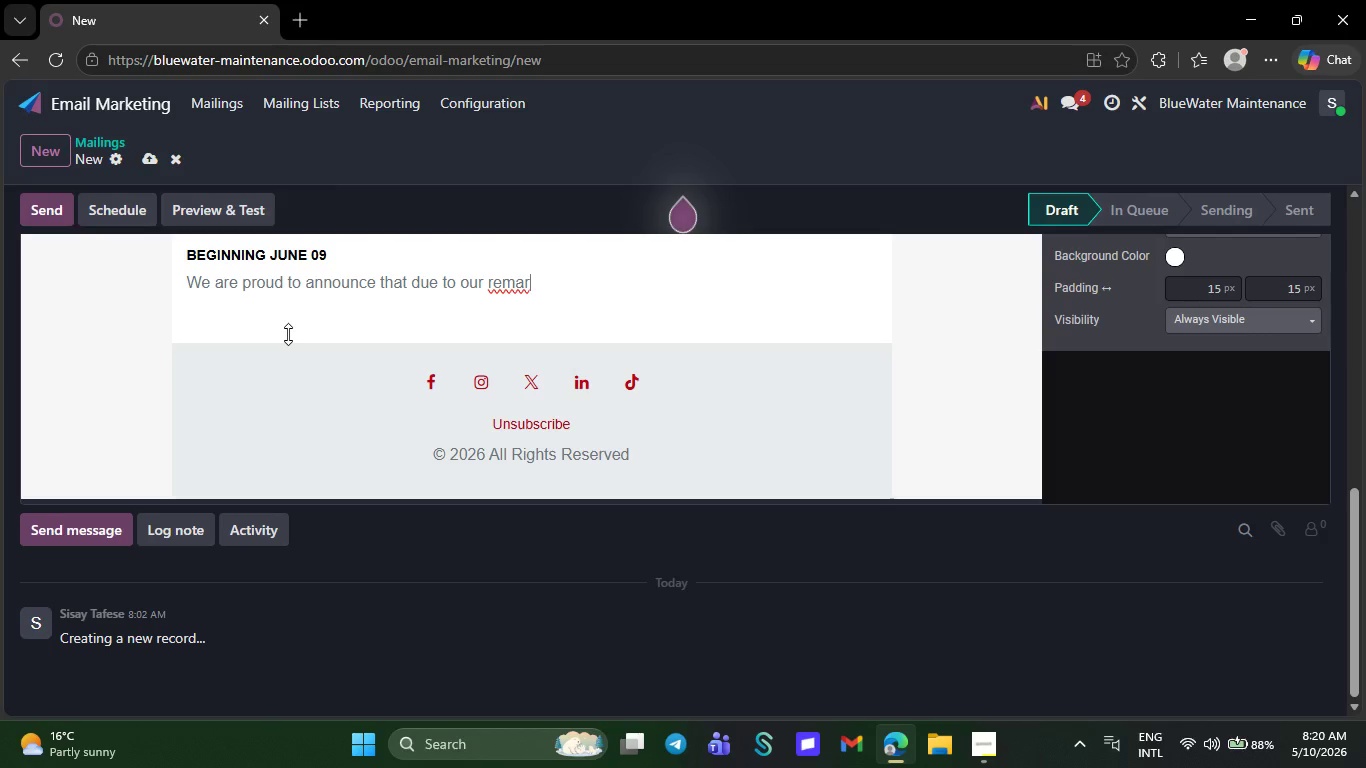 
key(Backspace)
 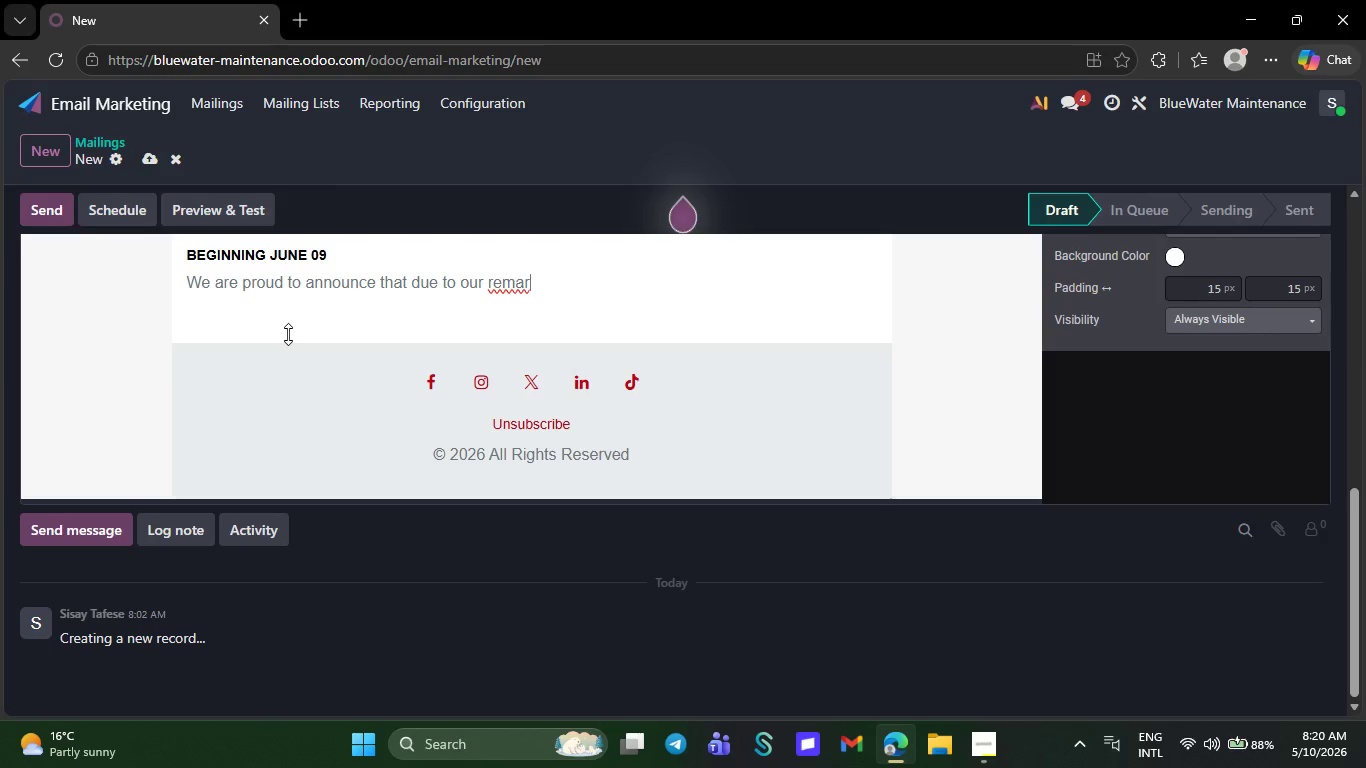 
key(Backspace)
 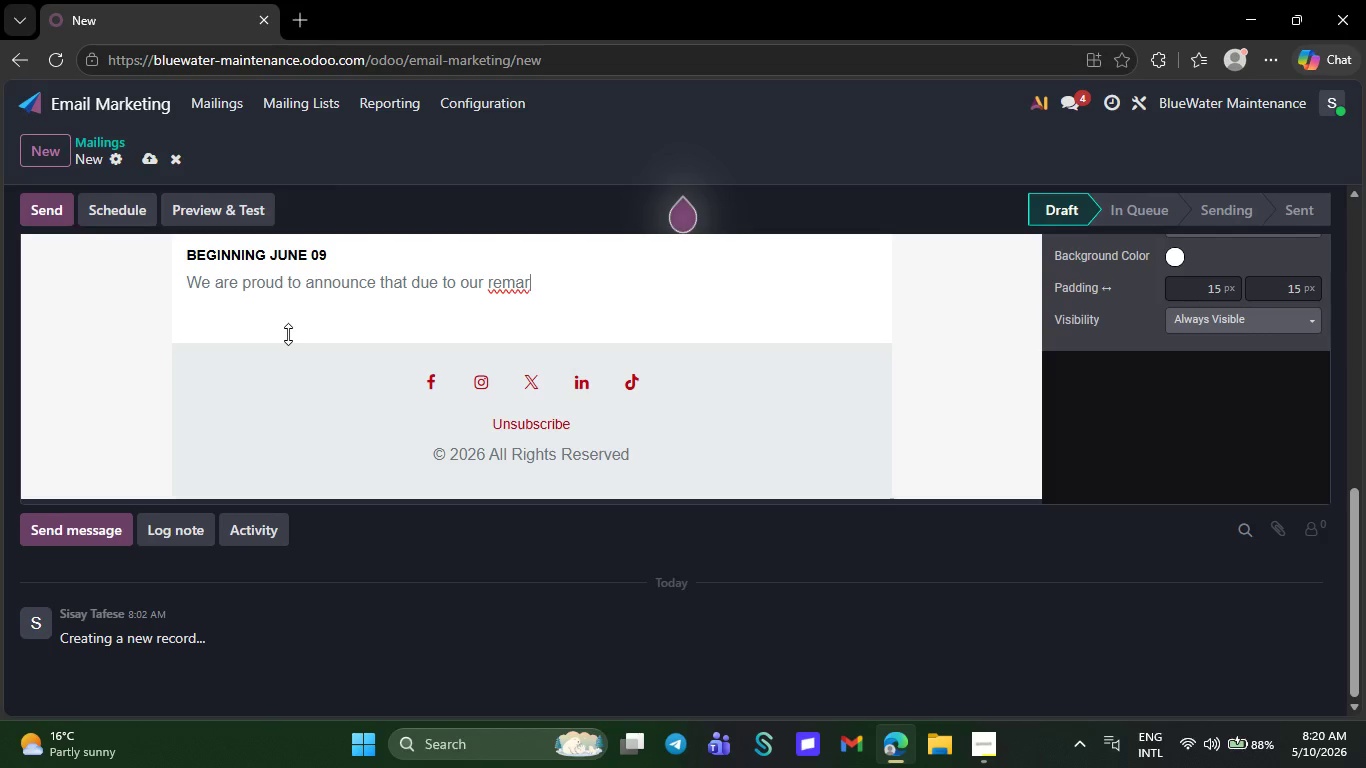 
key(Backspace)
 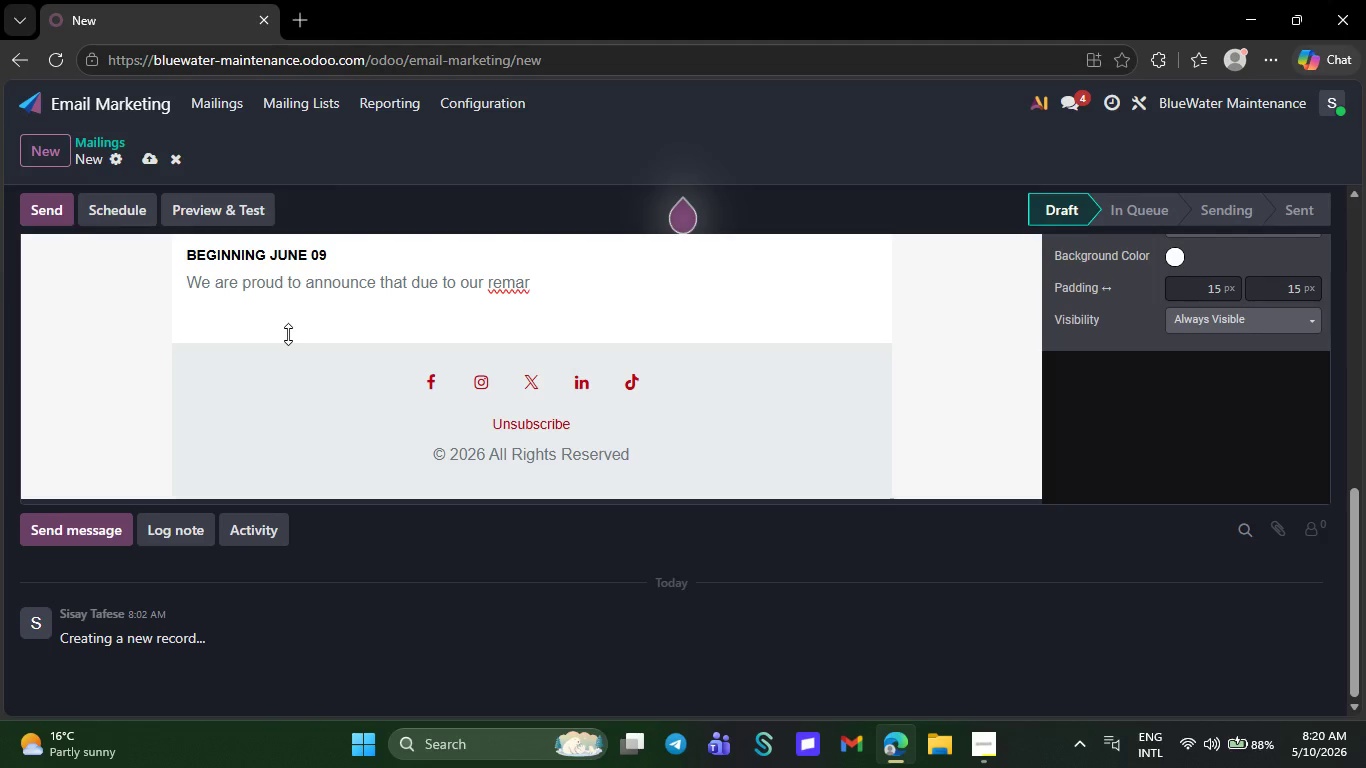 
key(Backspace)
 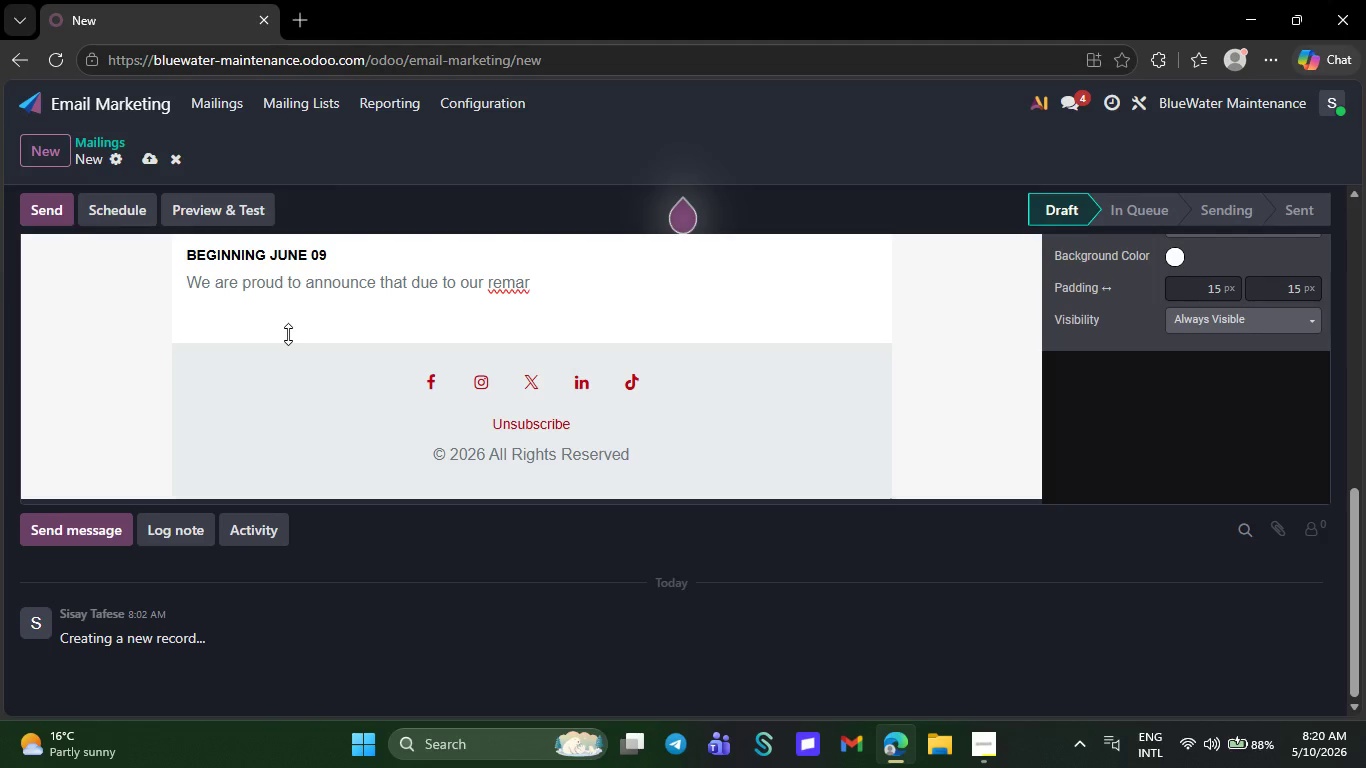 
key(Backspace)
 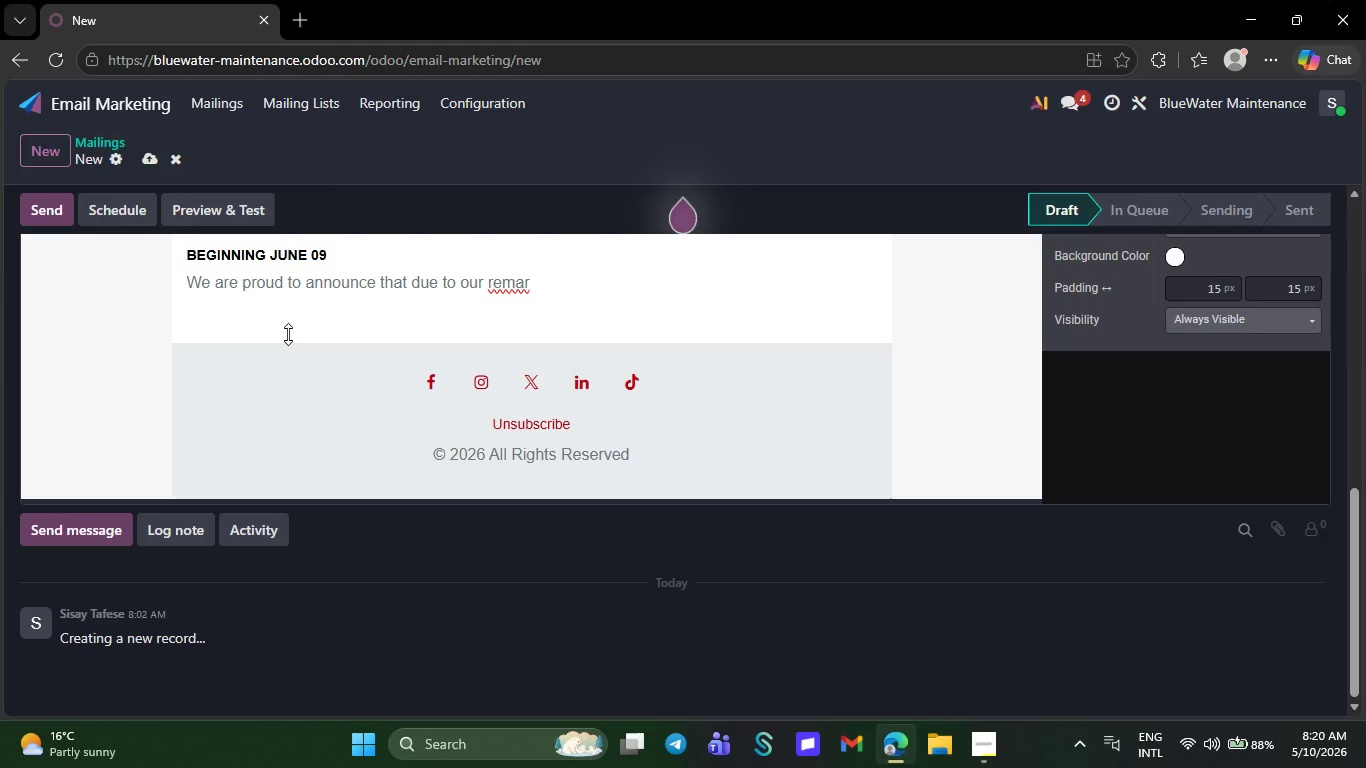 
key(Backspace)
 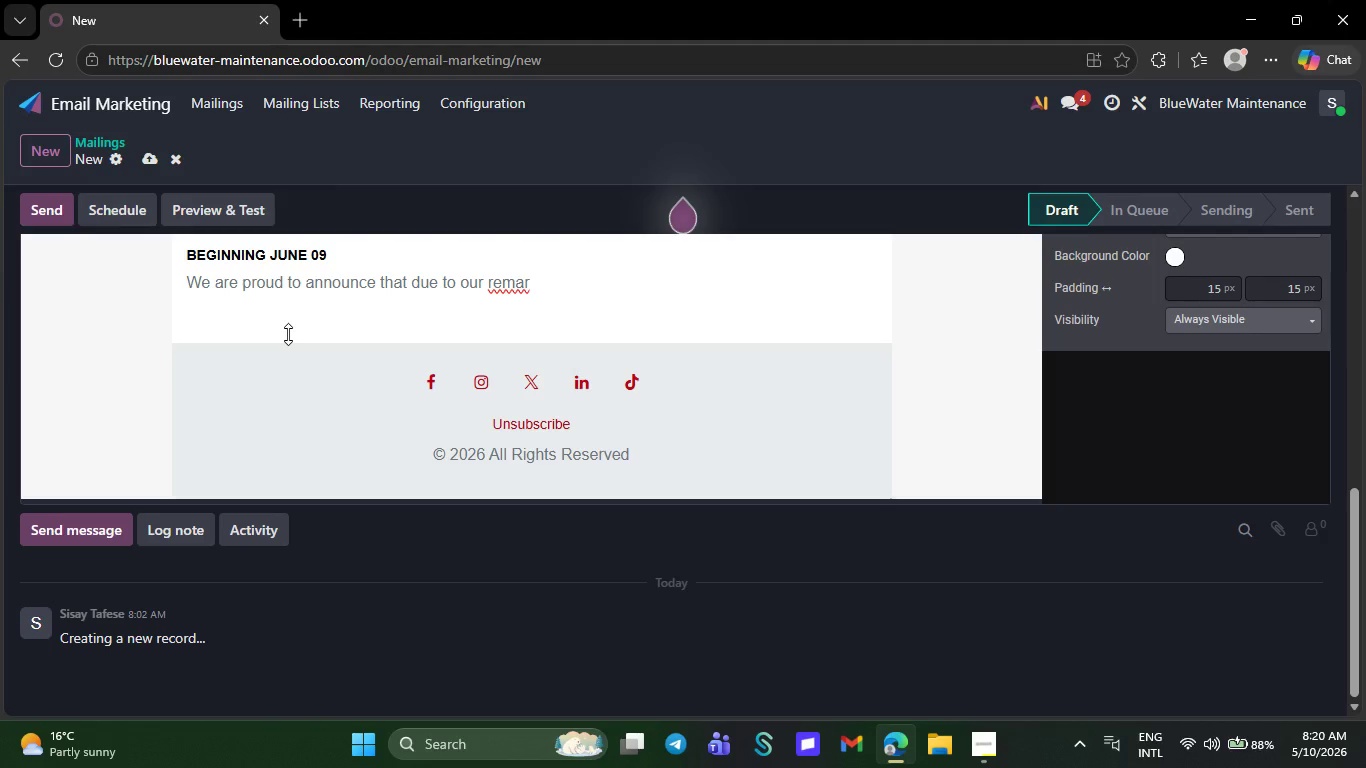 
key(Backspace)
 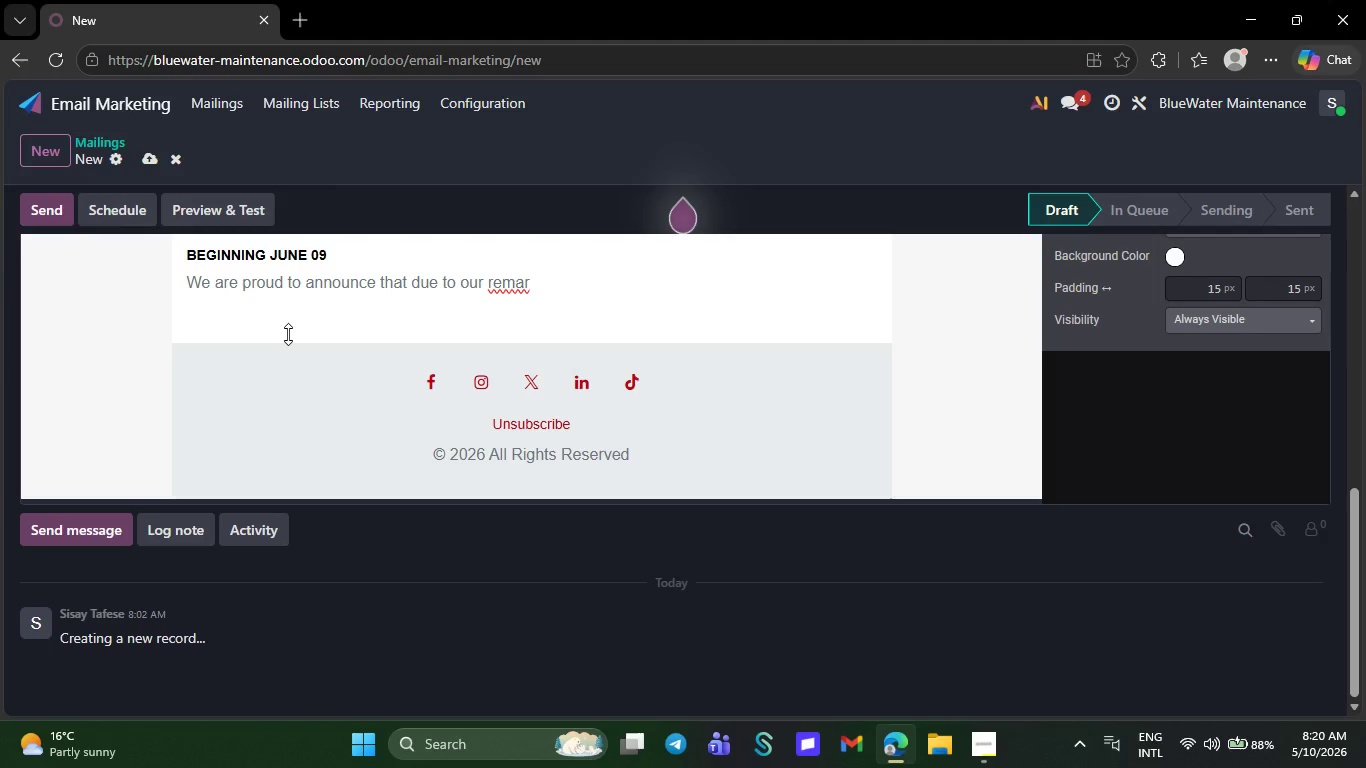 
key(Backspace)
 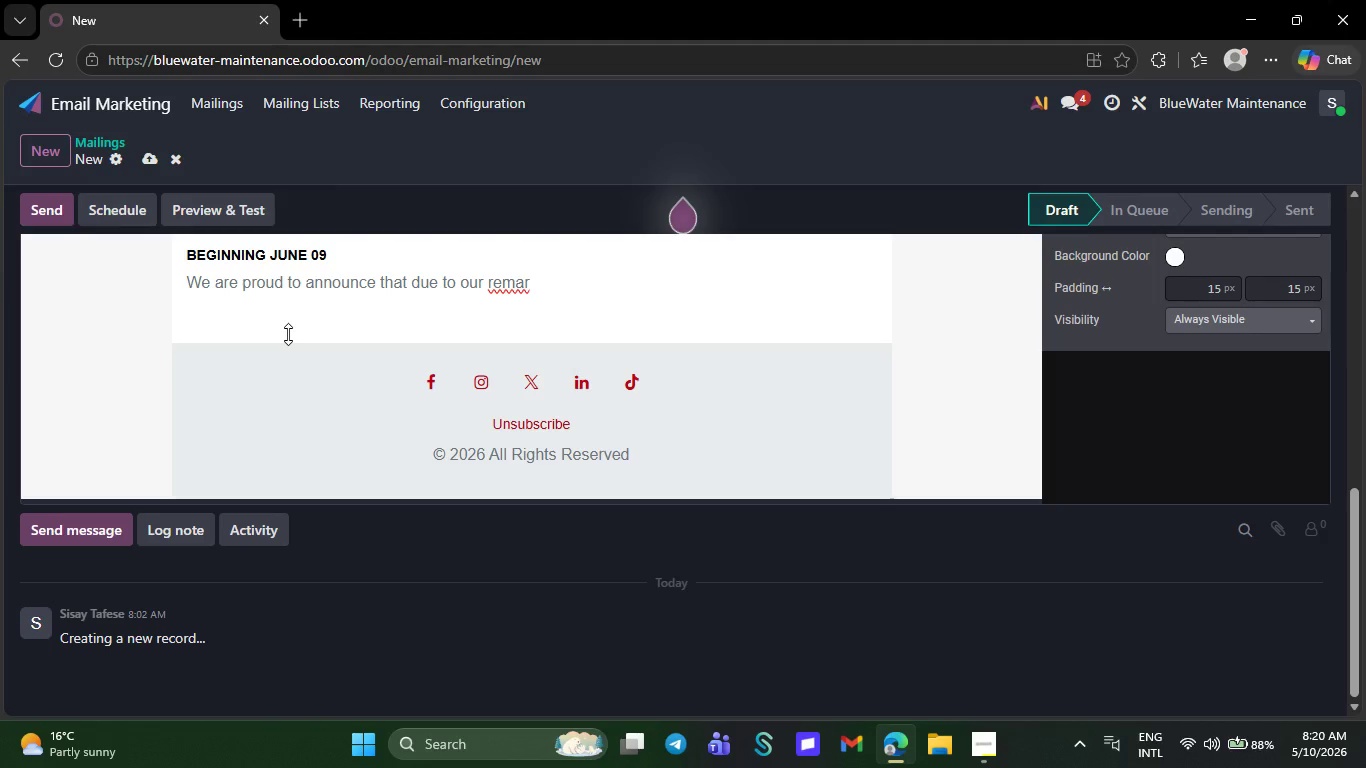 
key(Backspace)
 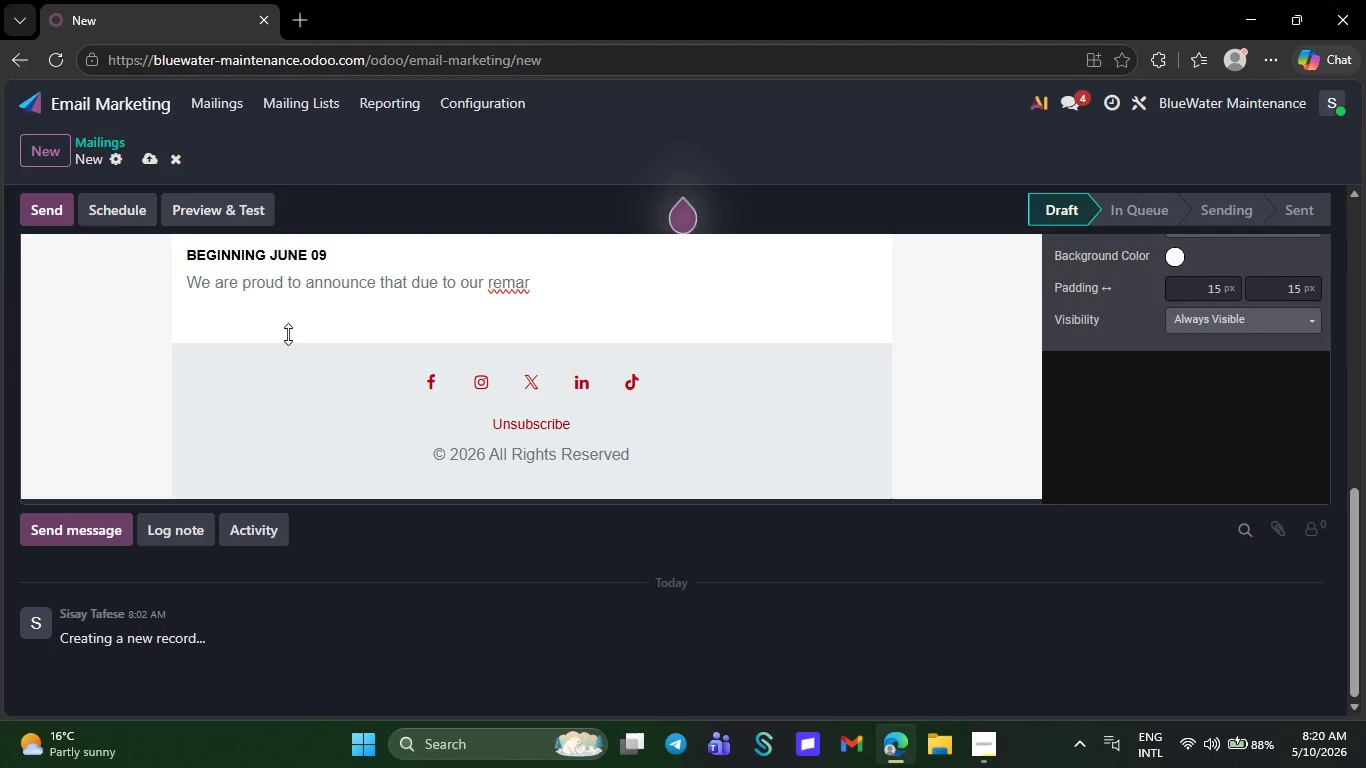 
key(Backspace)
 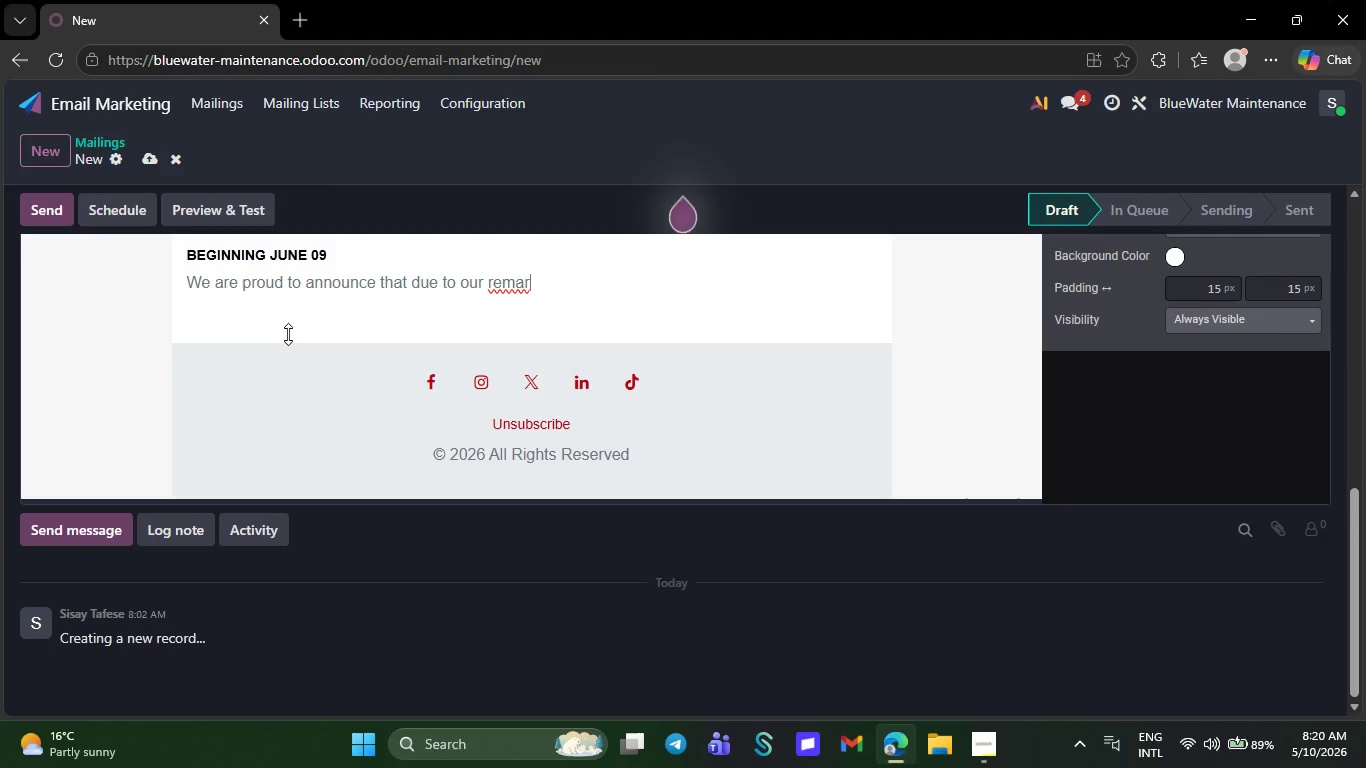 
key(Backspace)
 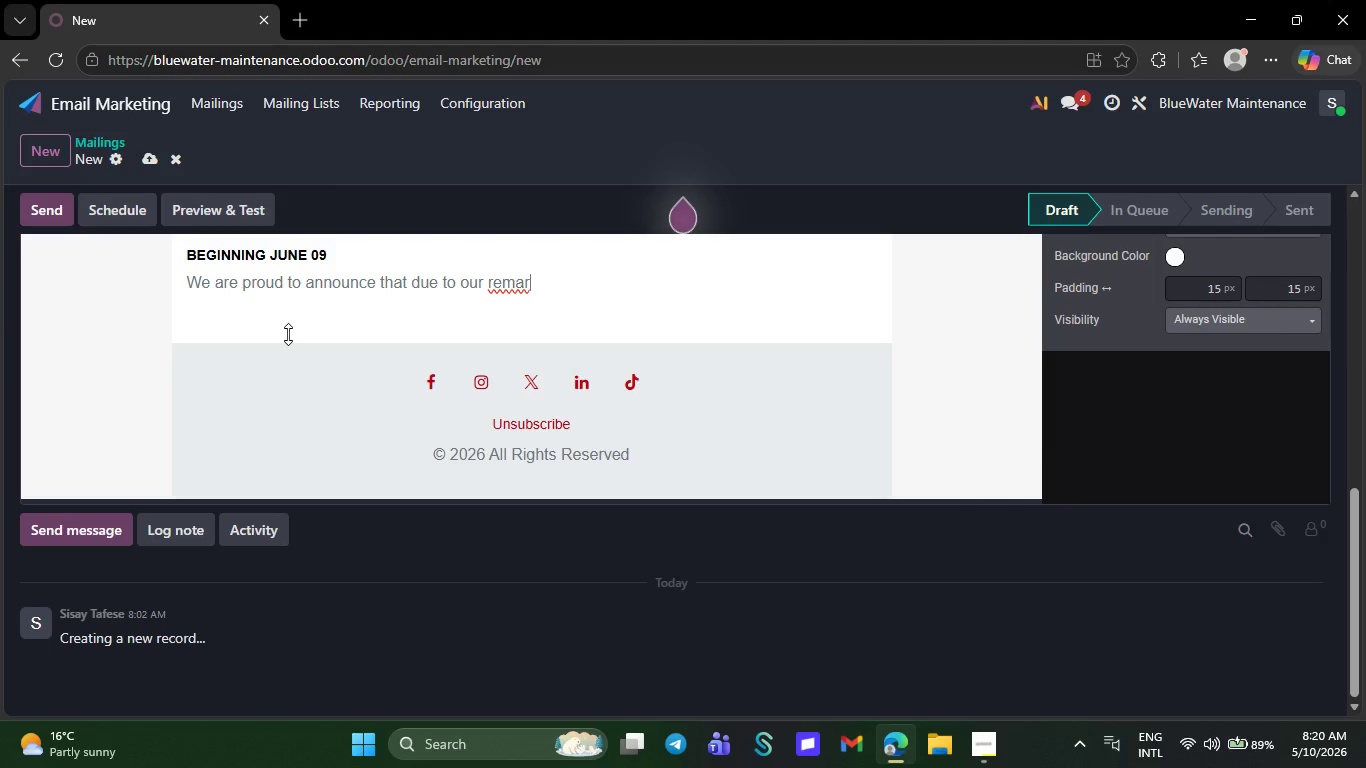 
key(Backspace)
 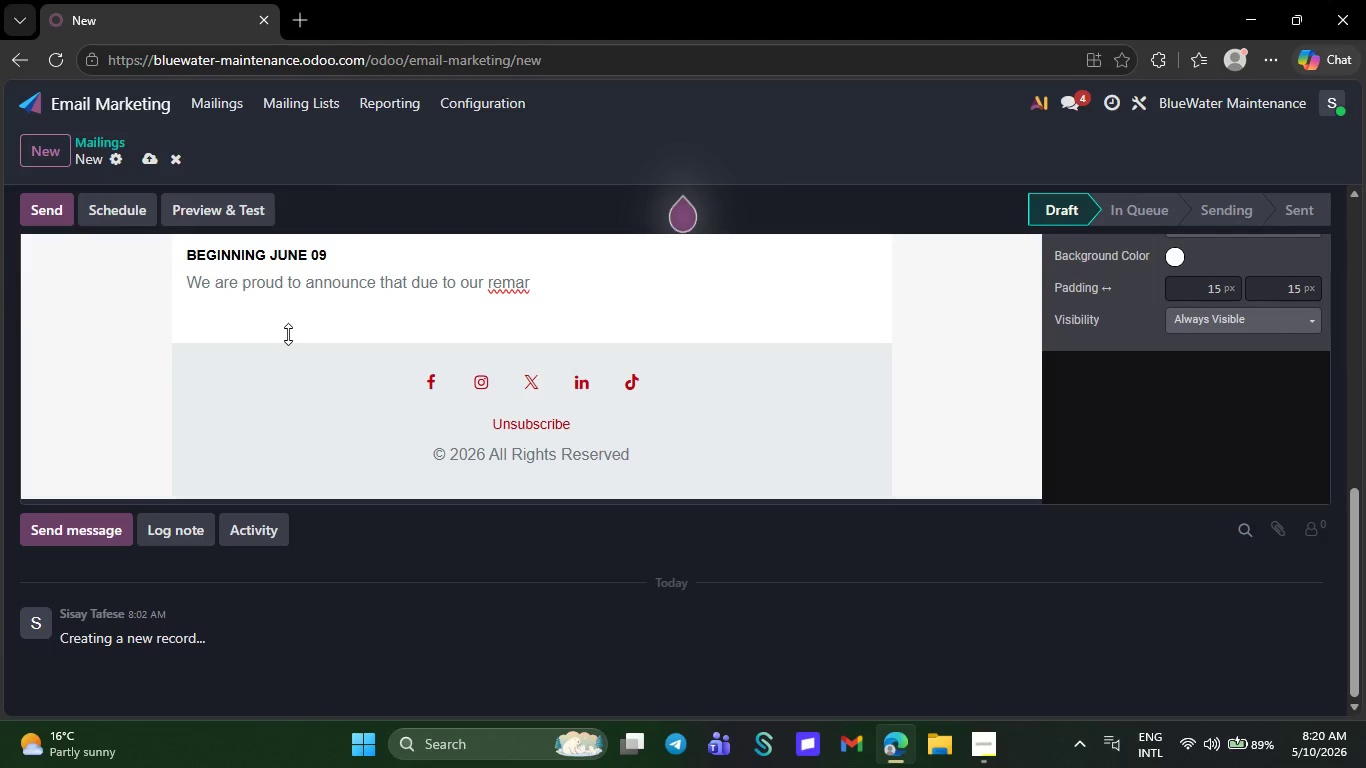 
key(Backspace)
 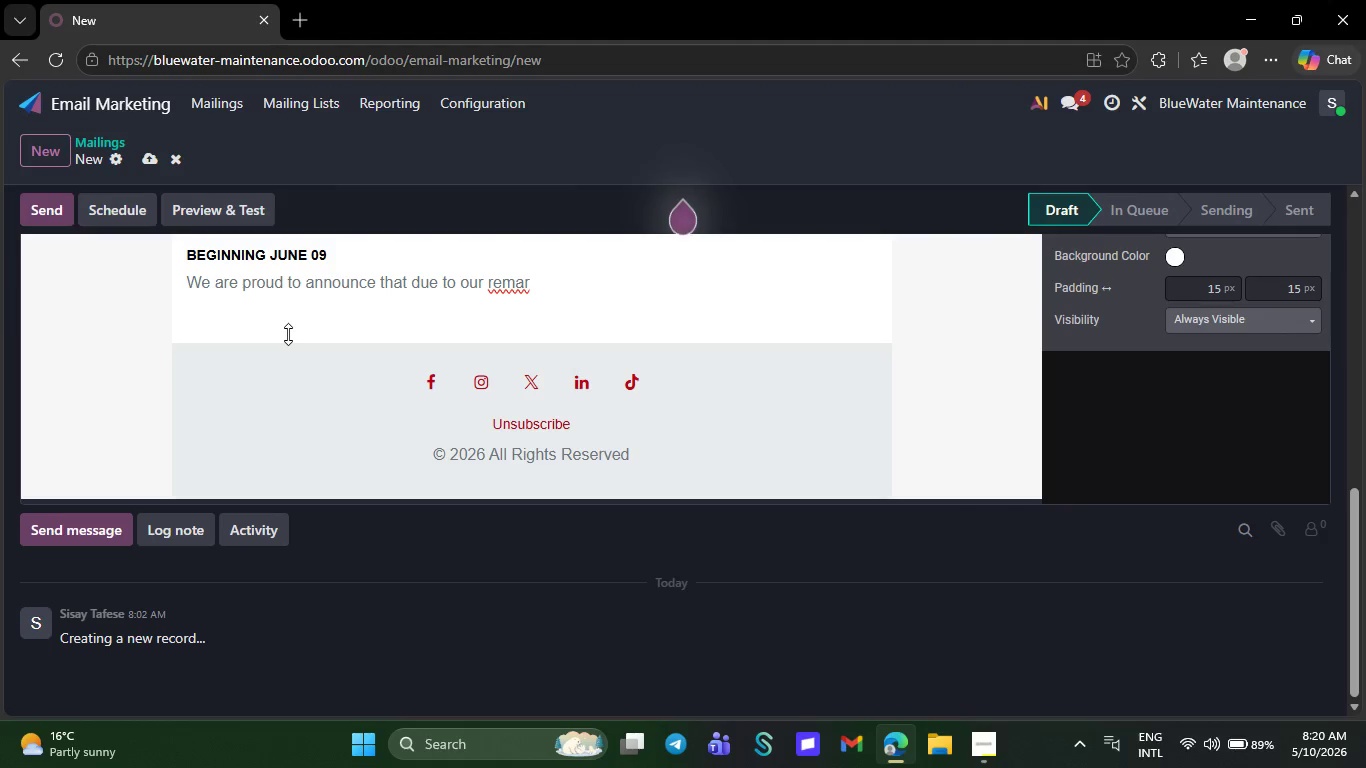 
wait(18.16)
 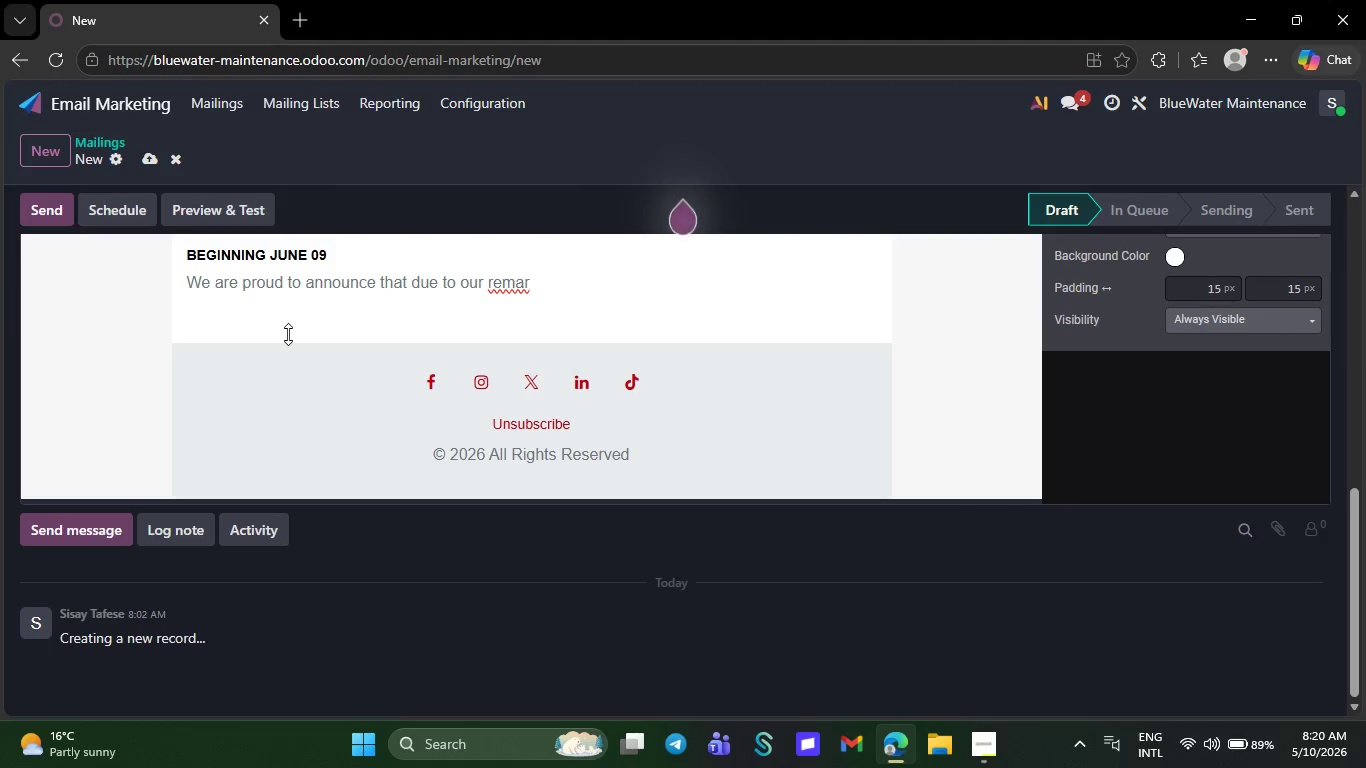 
key(Backspace)
 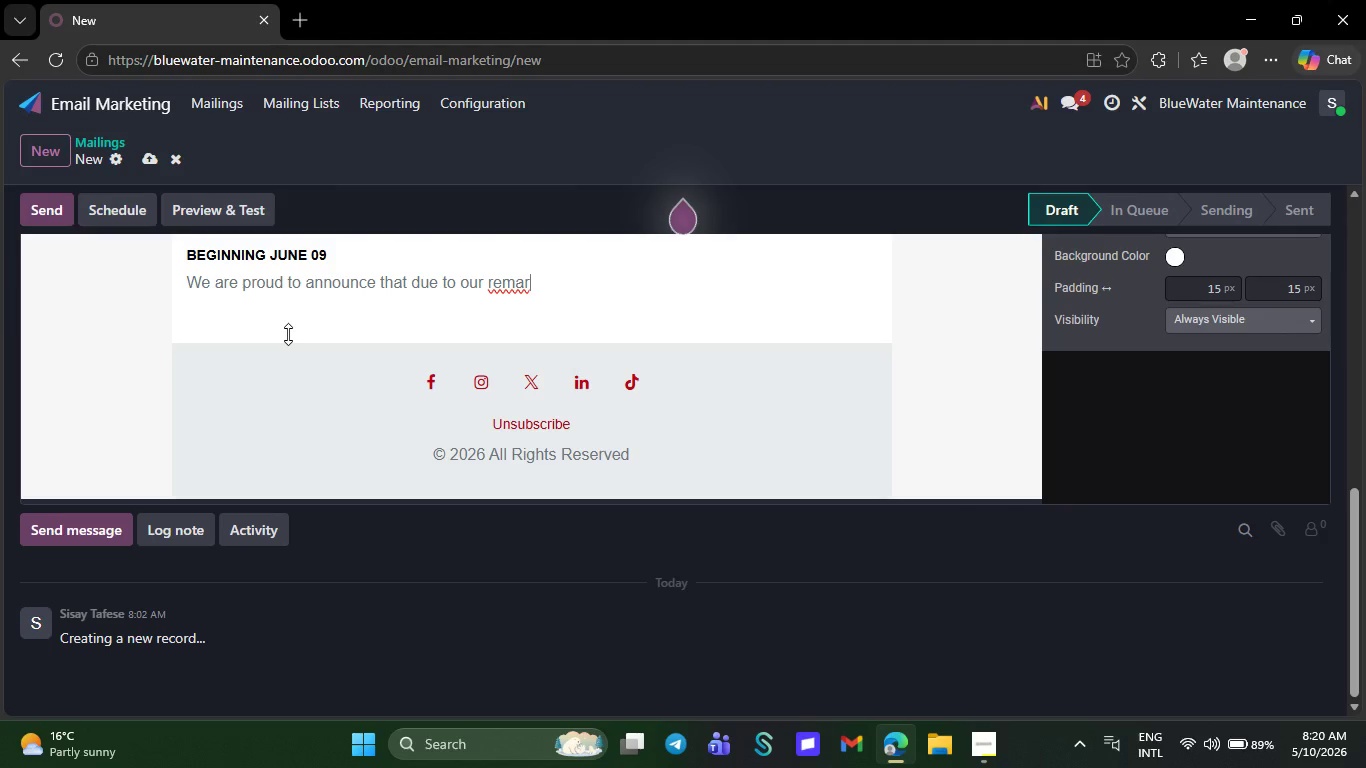 
key(Backspace)
 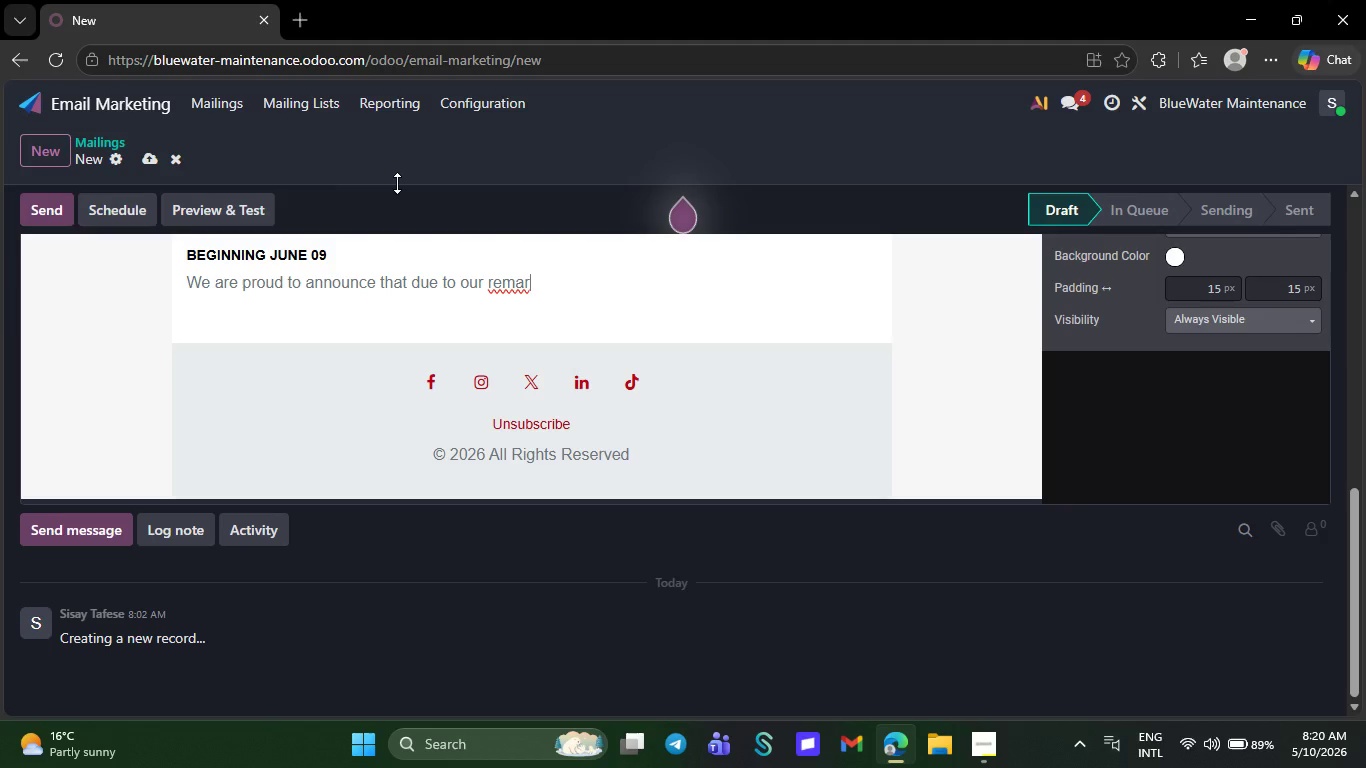 
wait(5.33)
 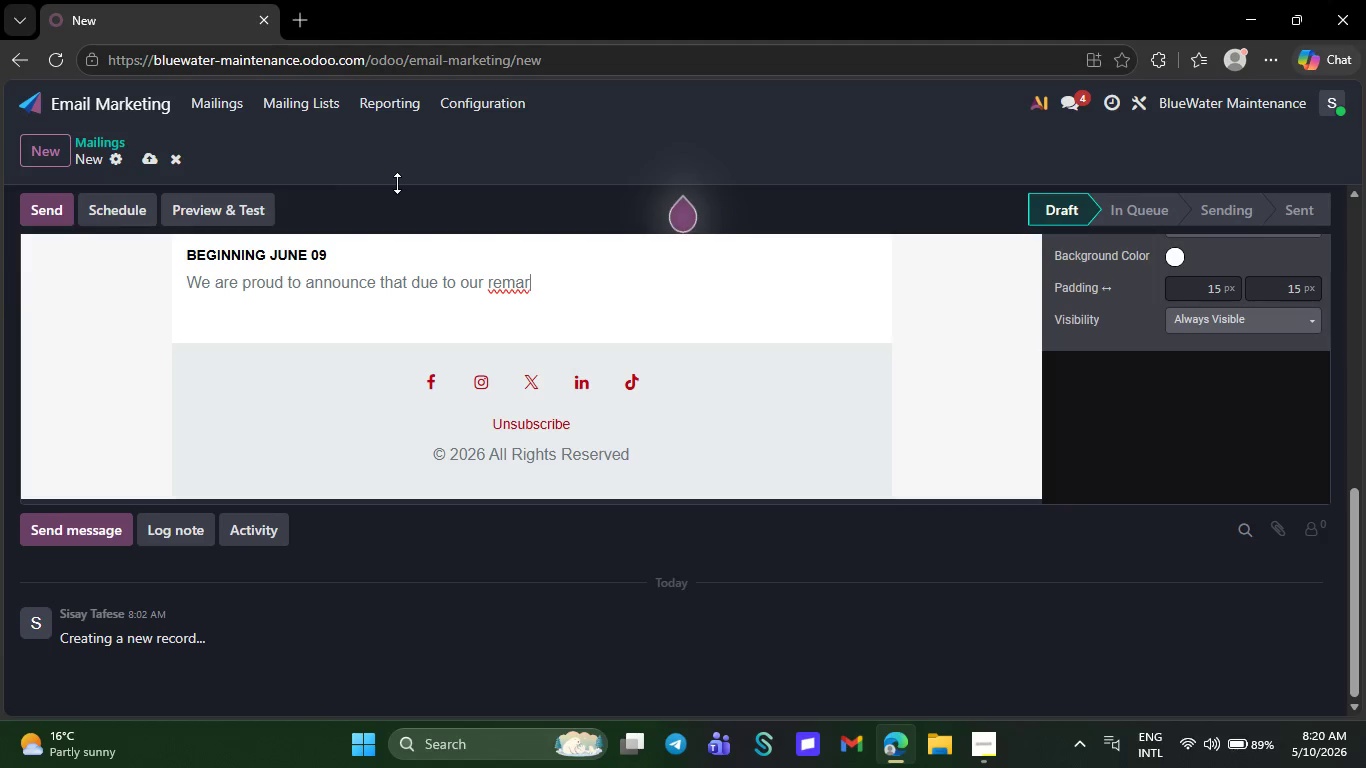 
left_click([569, 285])
 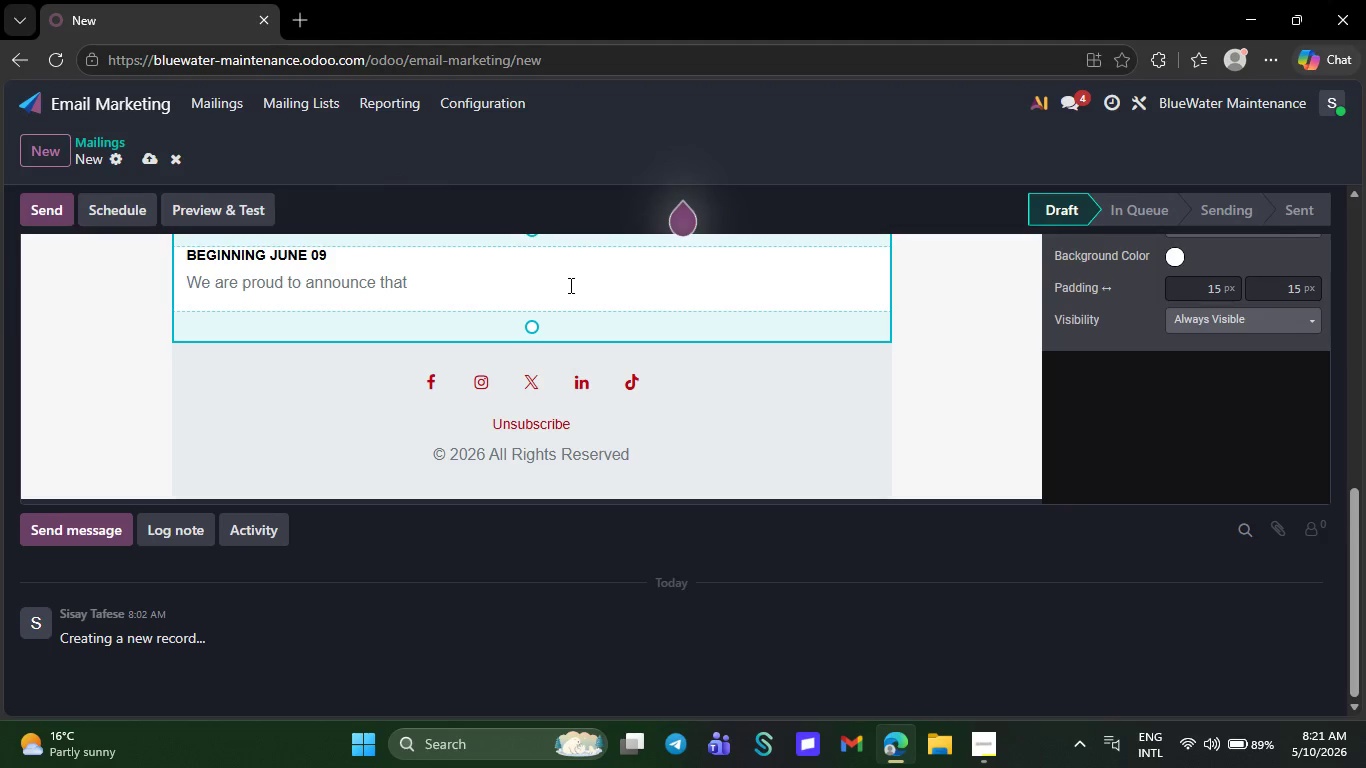 
wait(10.56)
 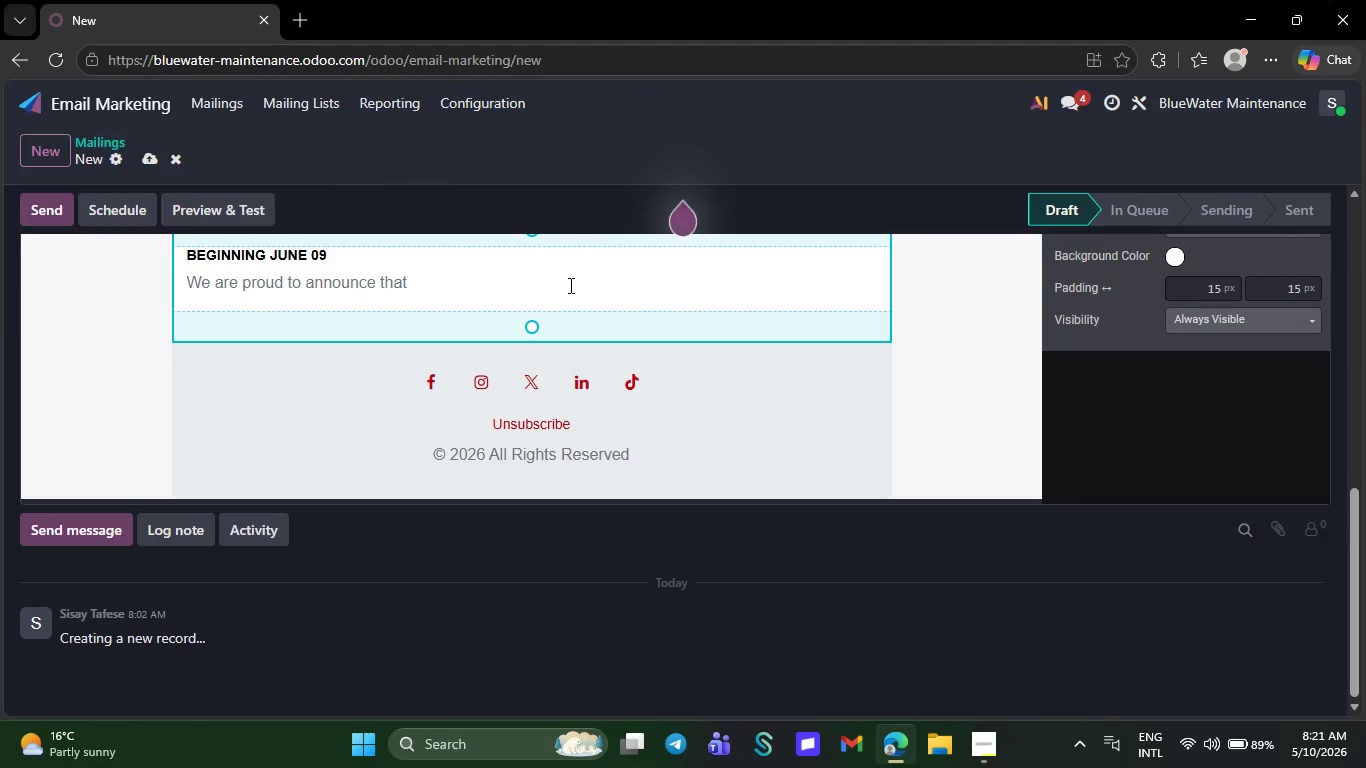 
key(Backspace)
 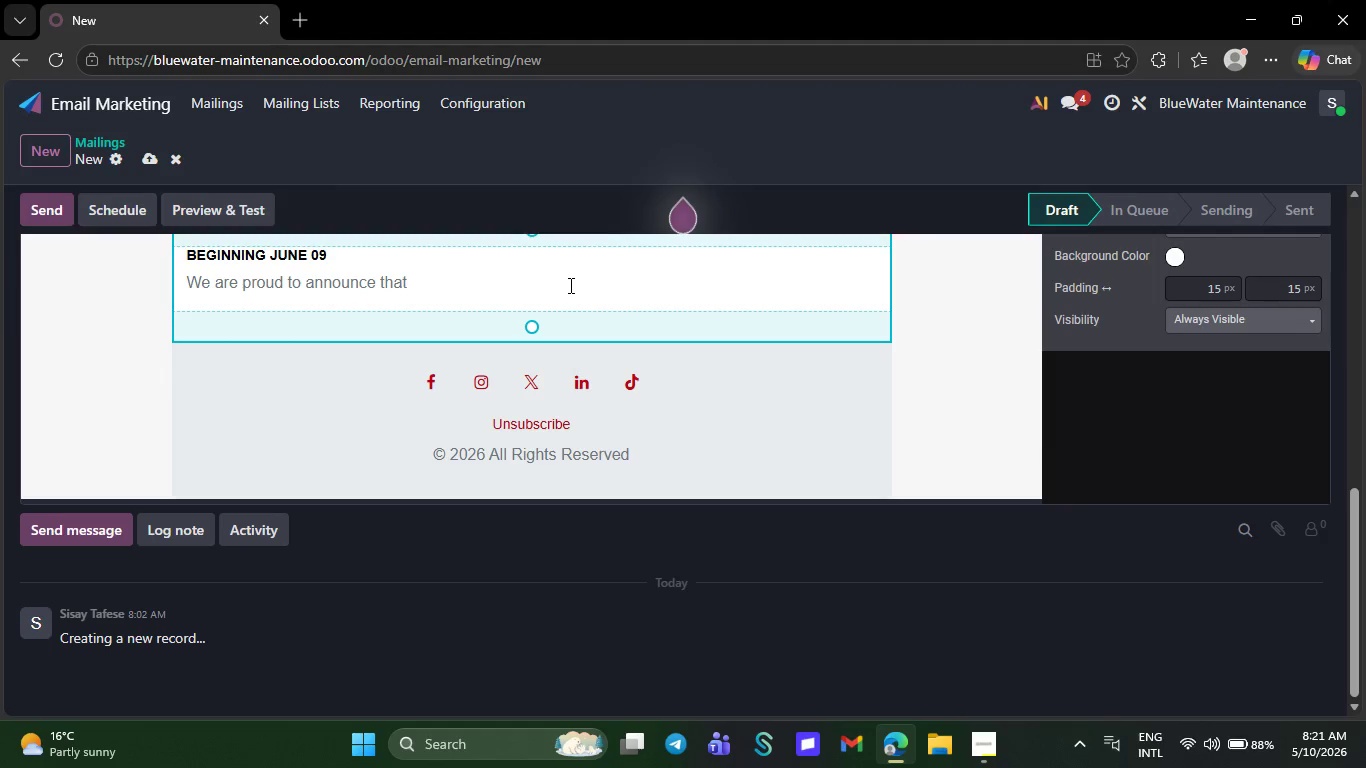 
key(Backspace)
 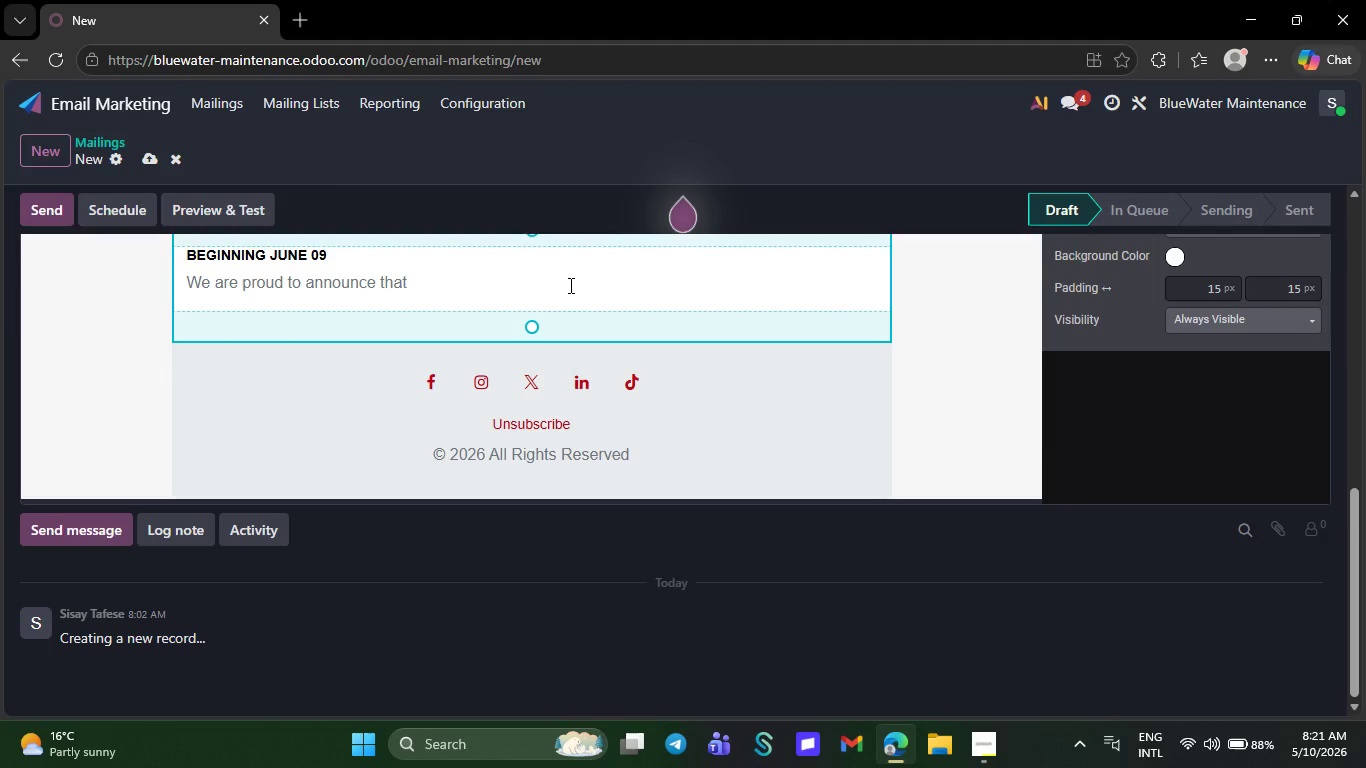 
key(Backspace)
 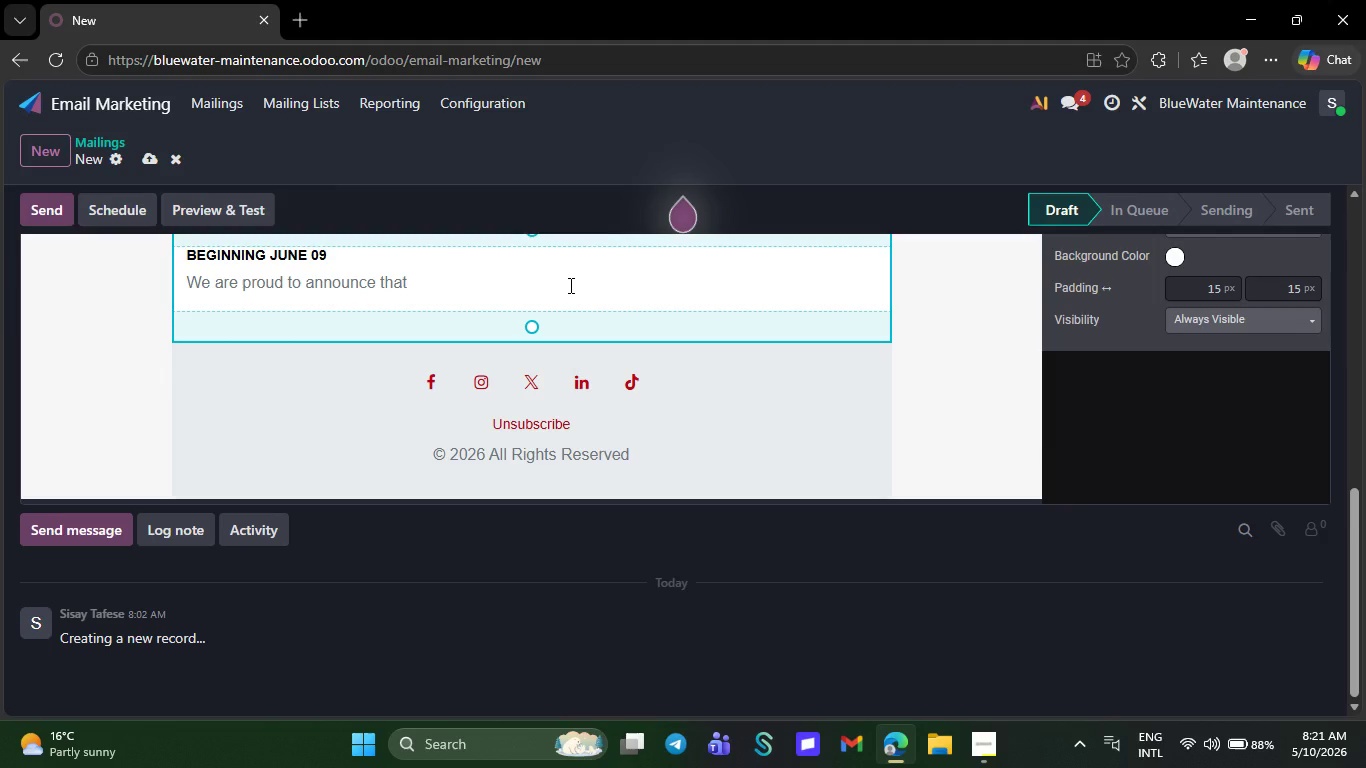 
key(Backspace)
 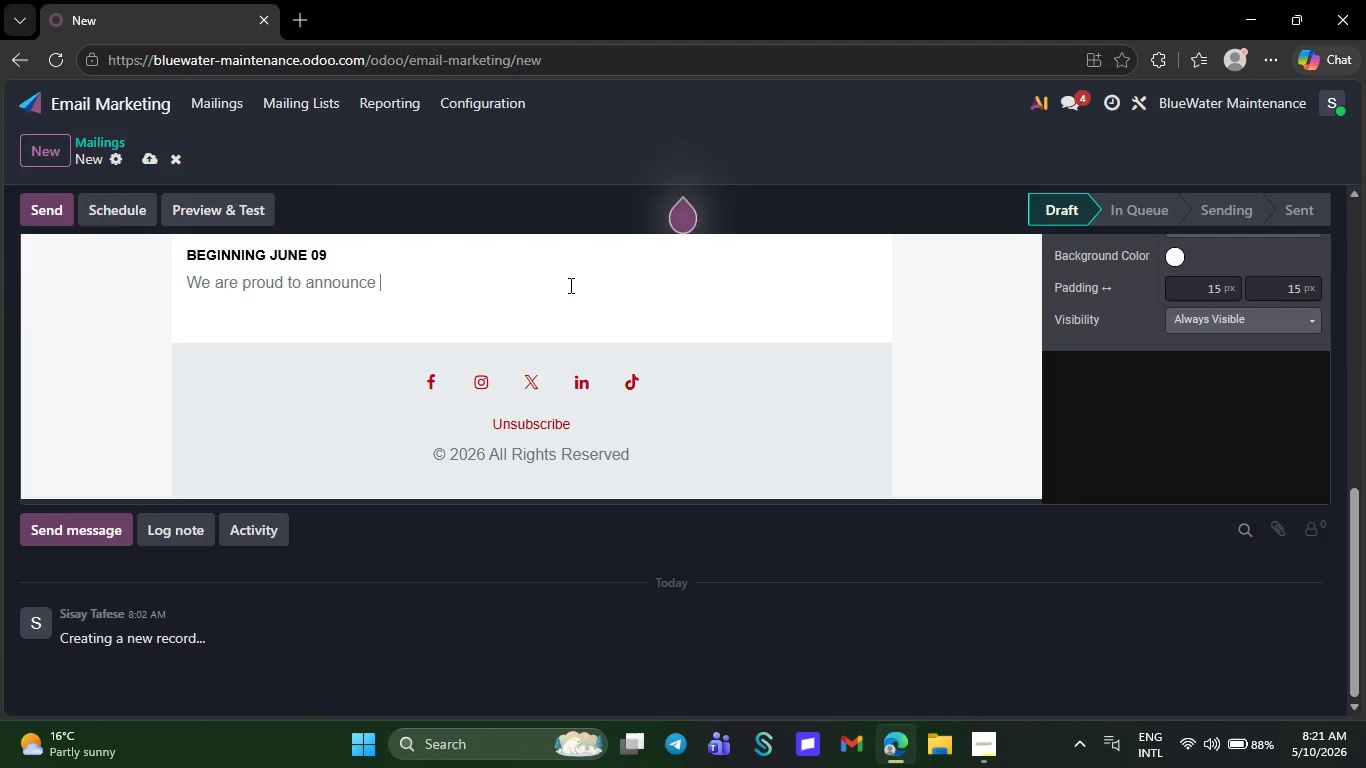 
wait(11.55)
 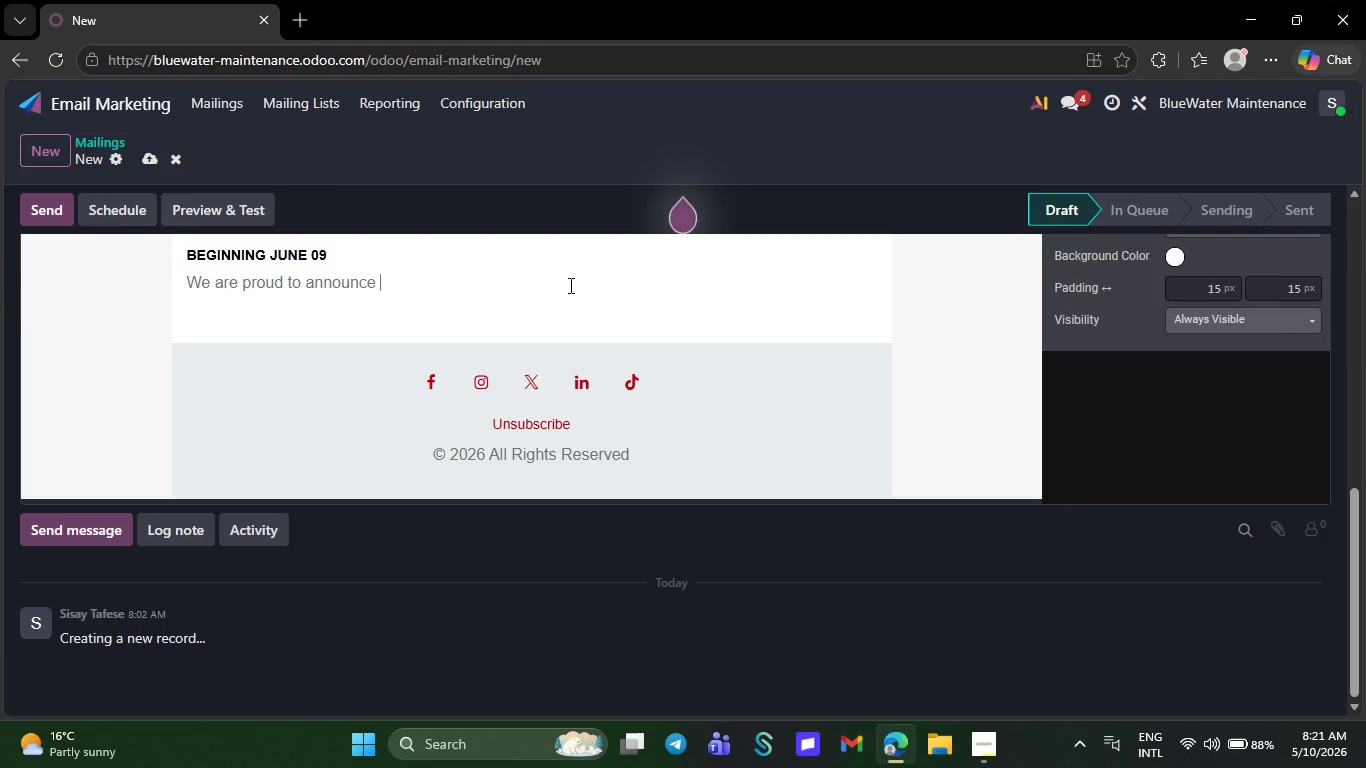 
key(Backspace)
 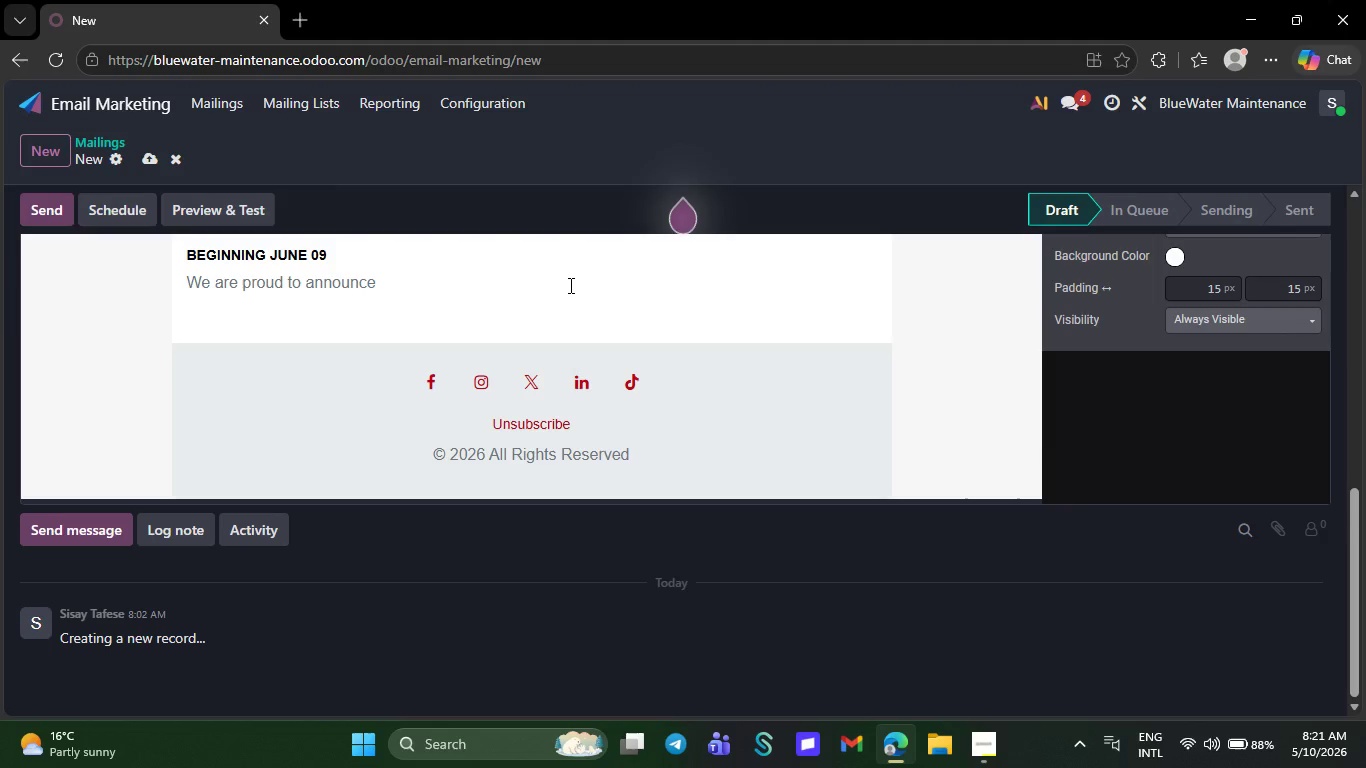 
hold_key(key=Backspace, duration=0.48)
 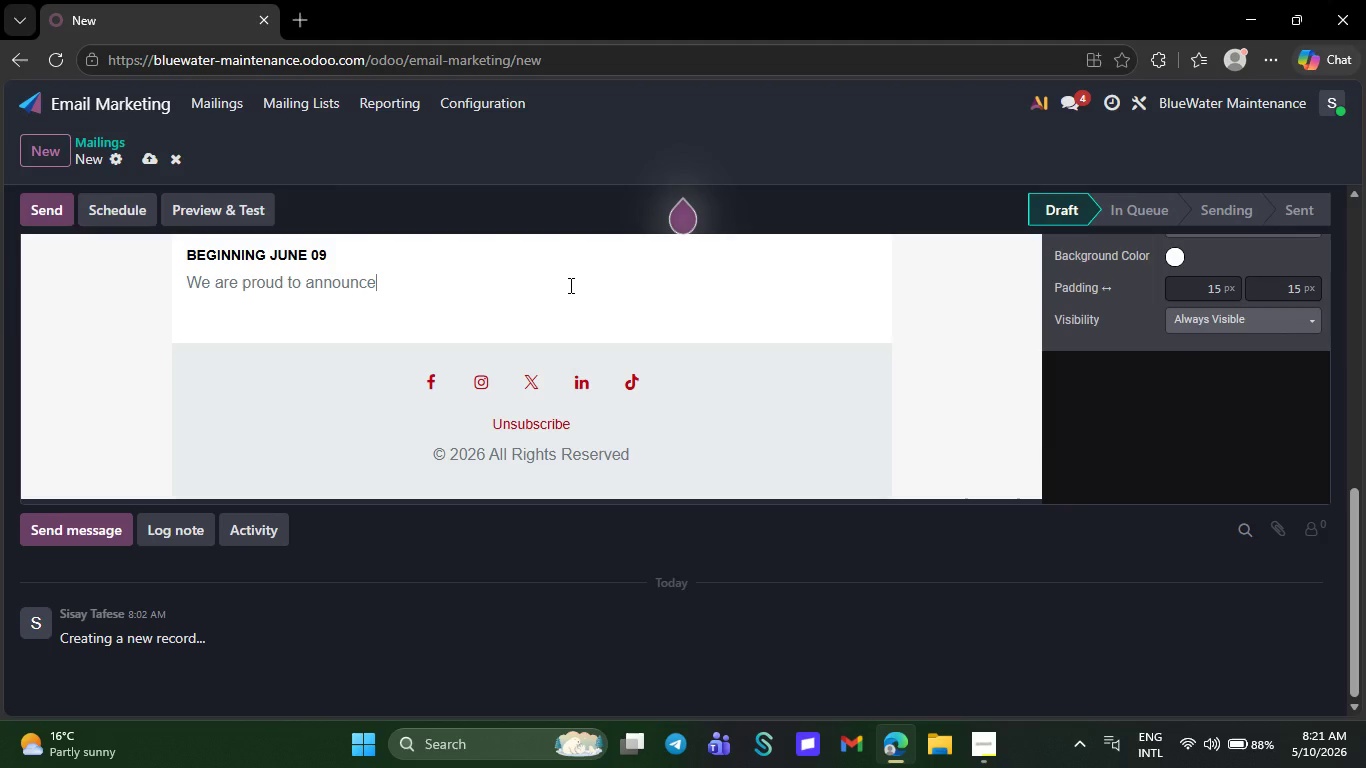 
key(Backspace)
 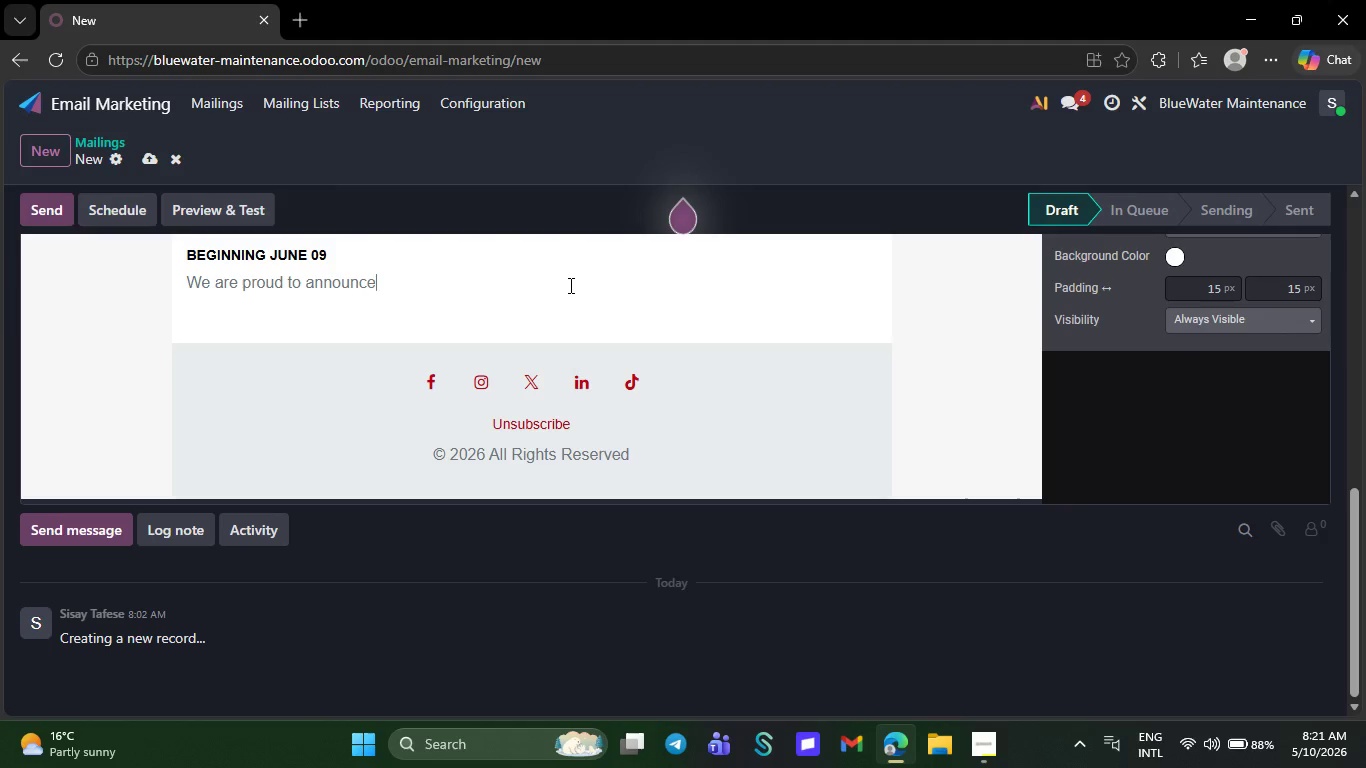 
key(Backspace)
 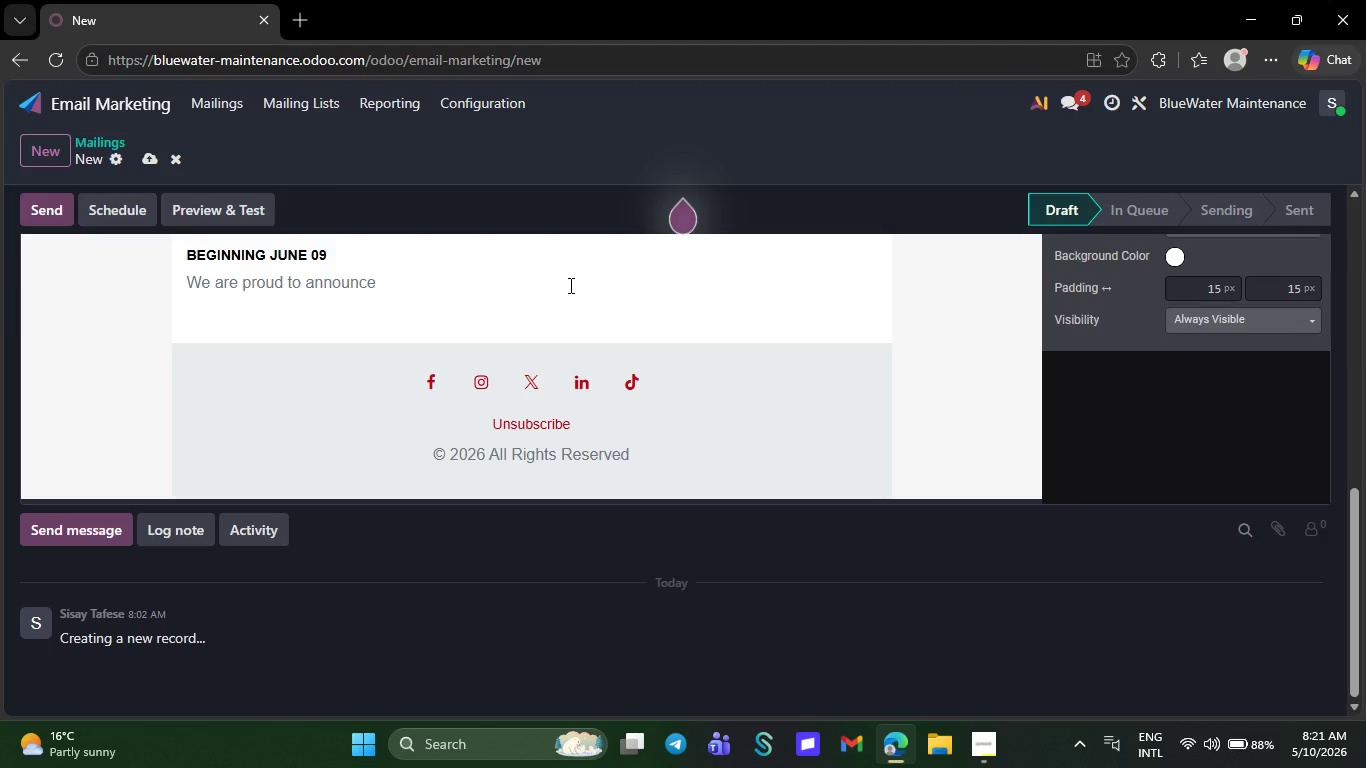 
key(Backspace)
 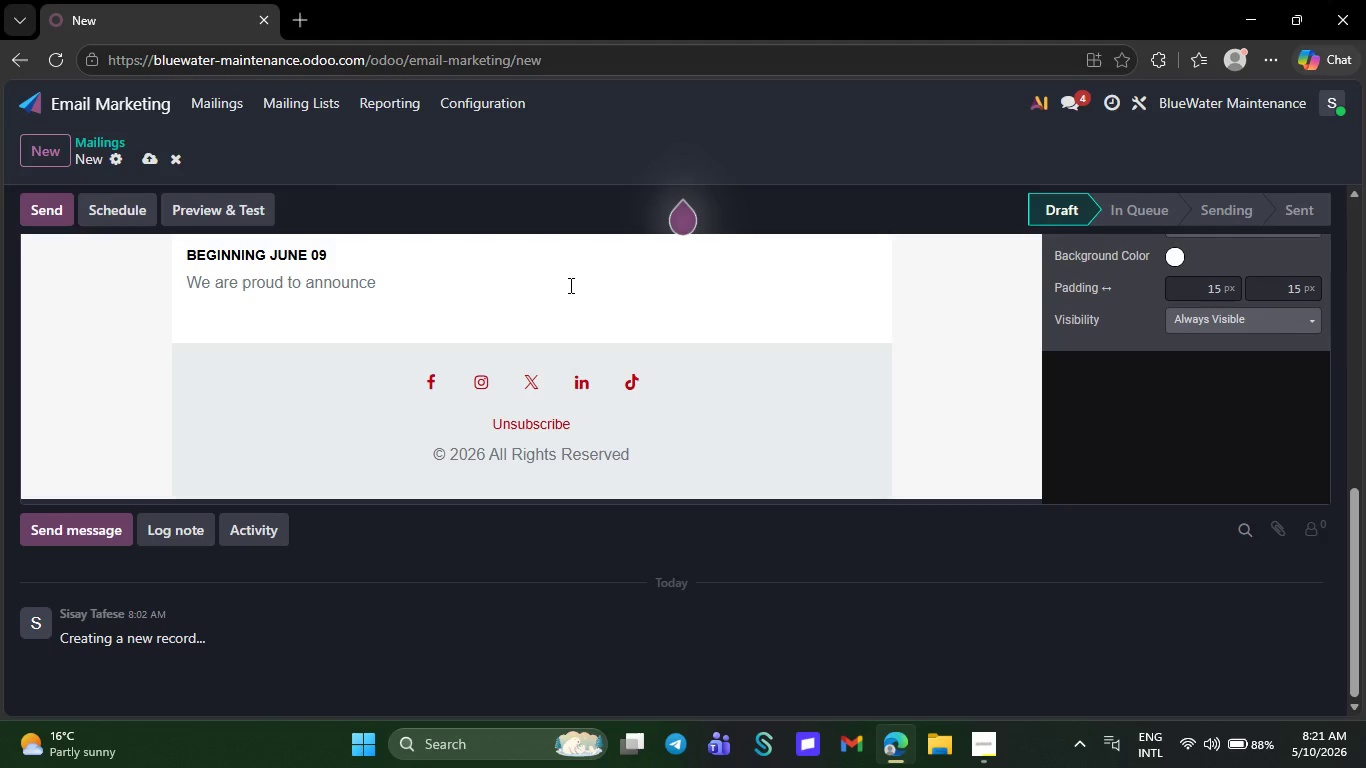 
key(Backspace)
 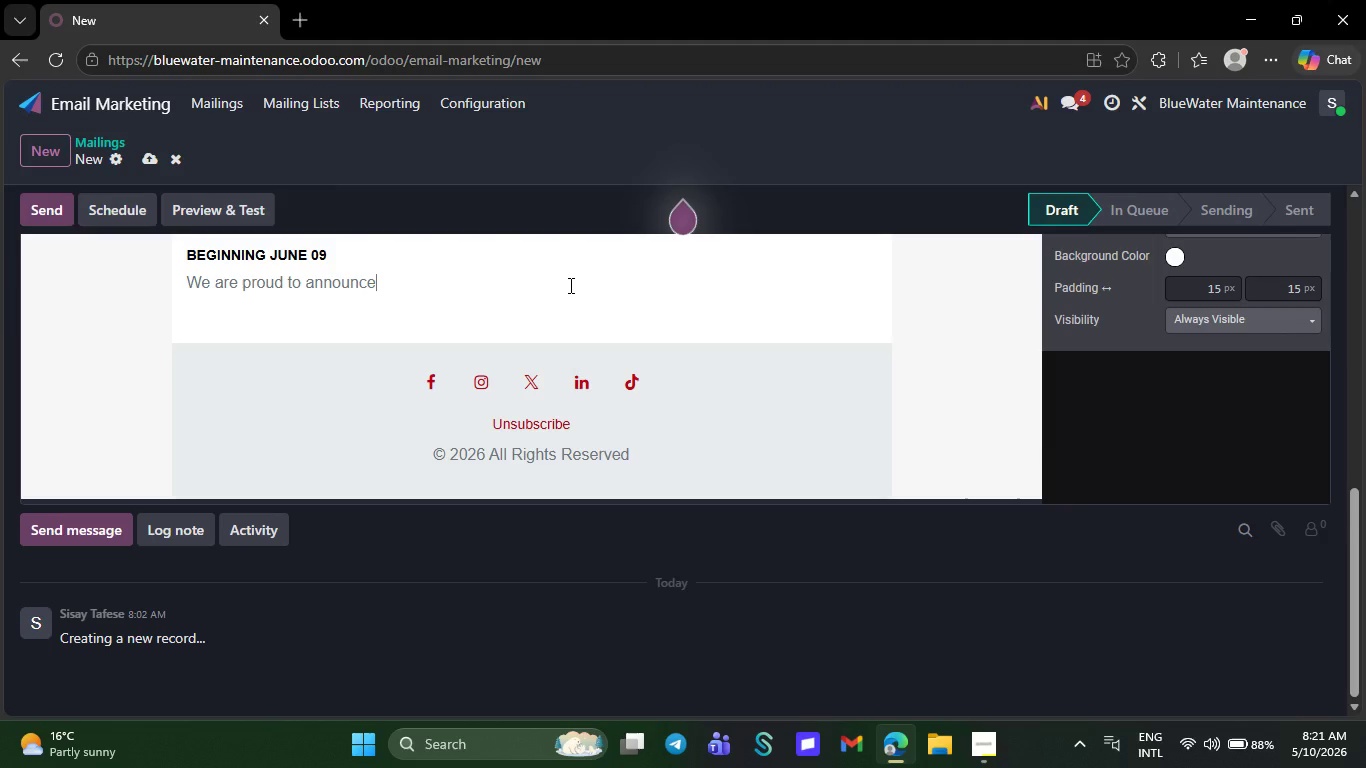 
wait(9.25)
 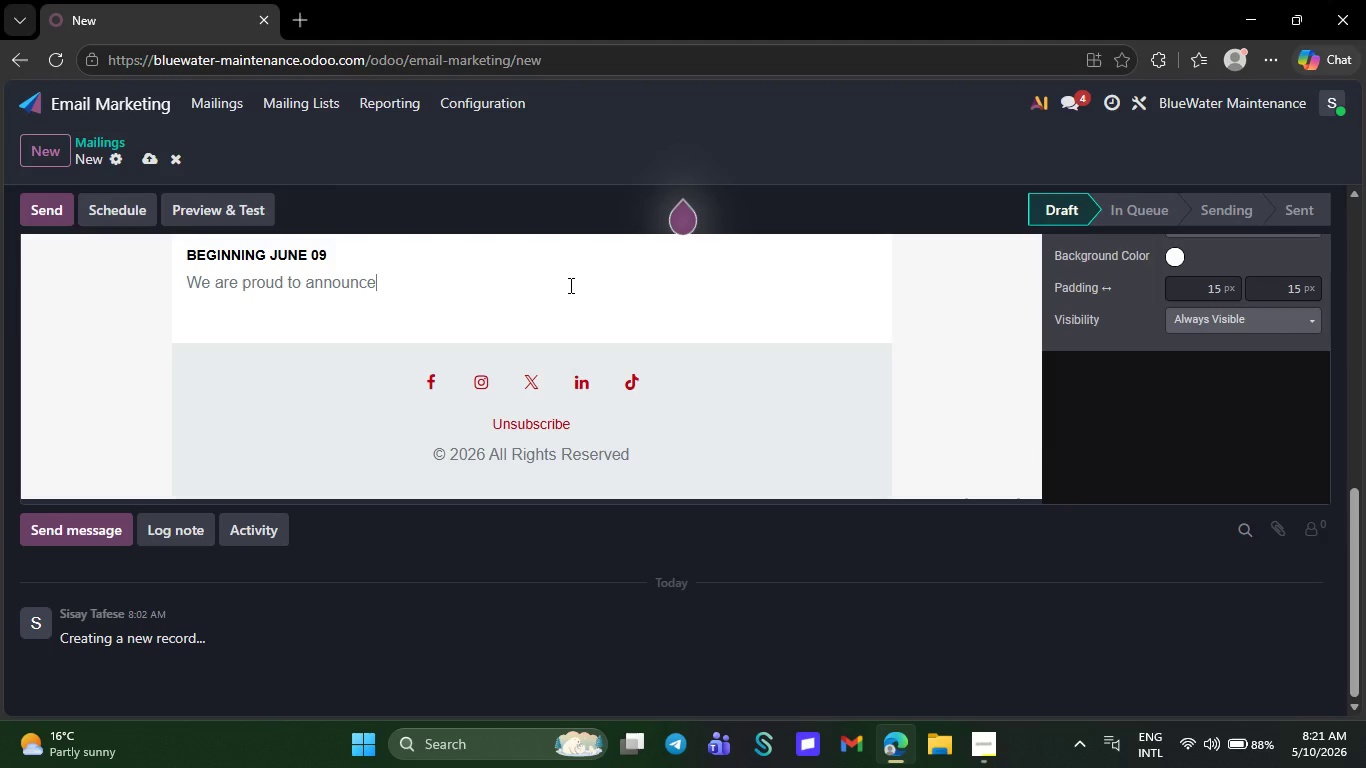 
key(Backspace)
 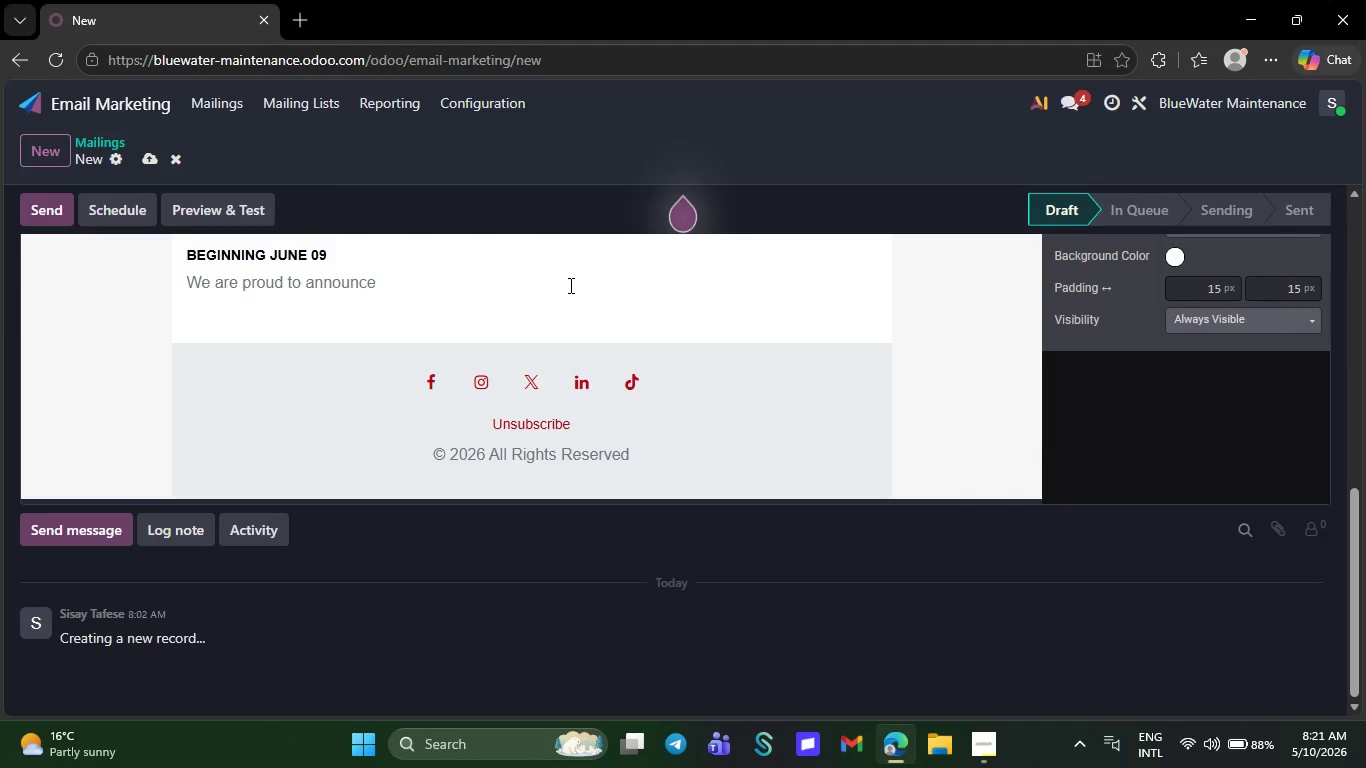 
key(Backspace)
 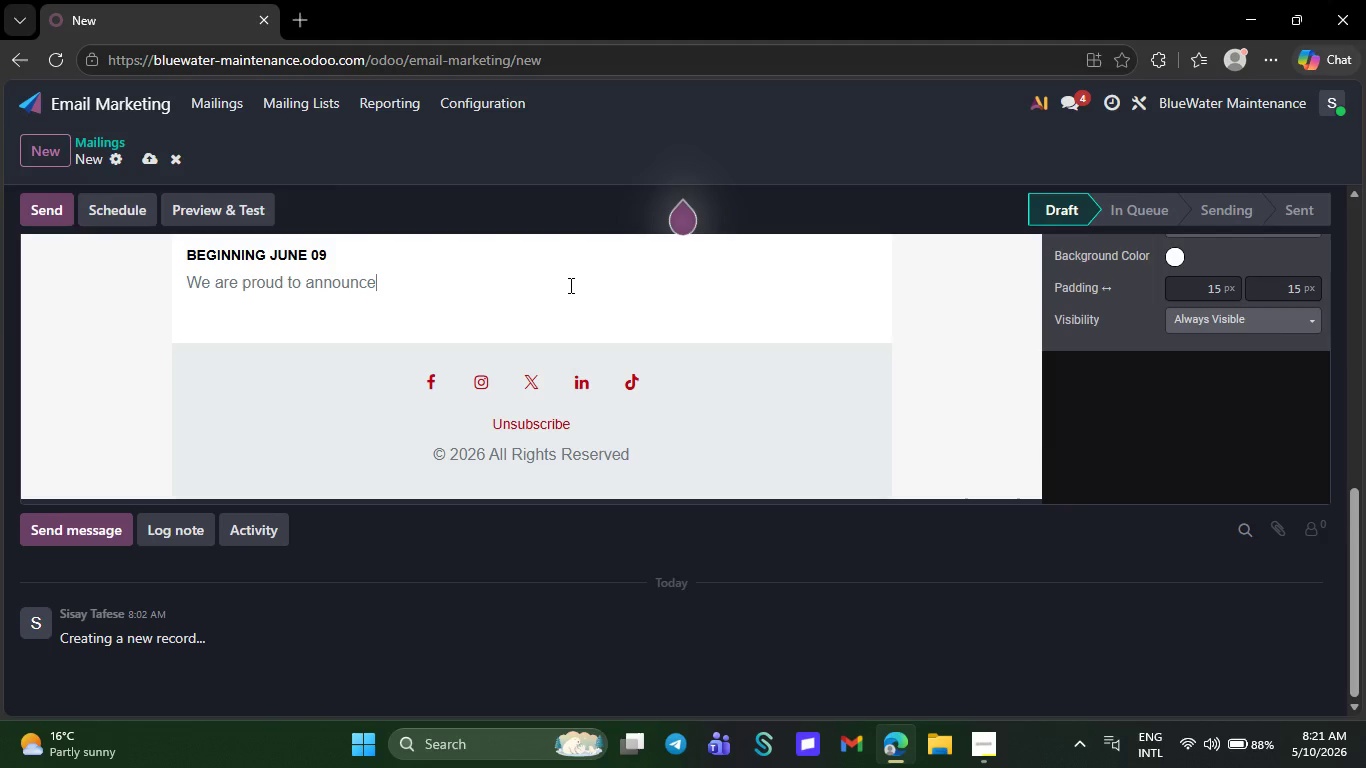 
key(Backspace)
 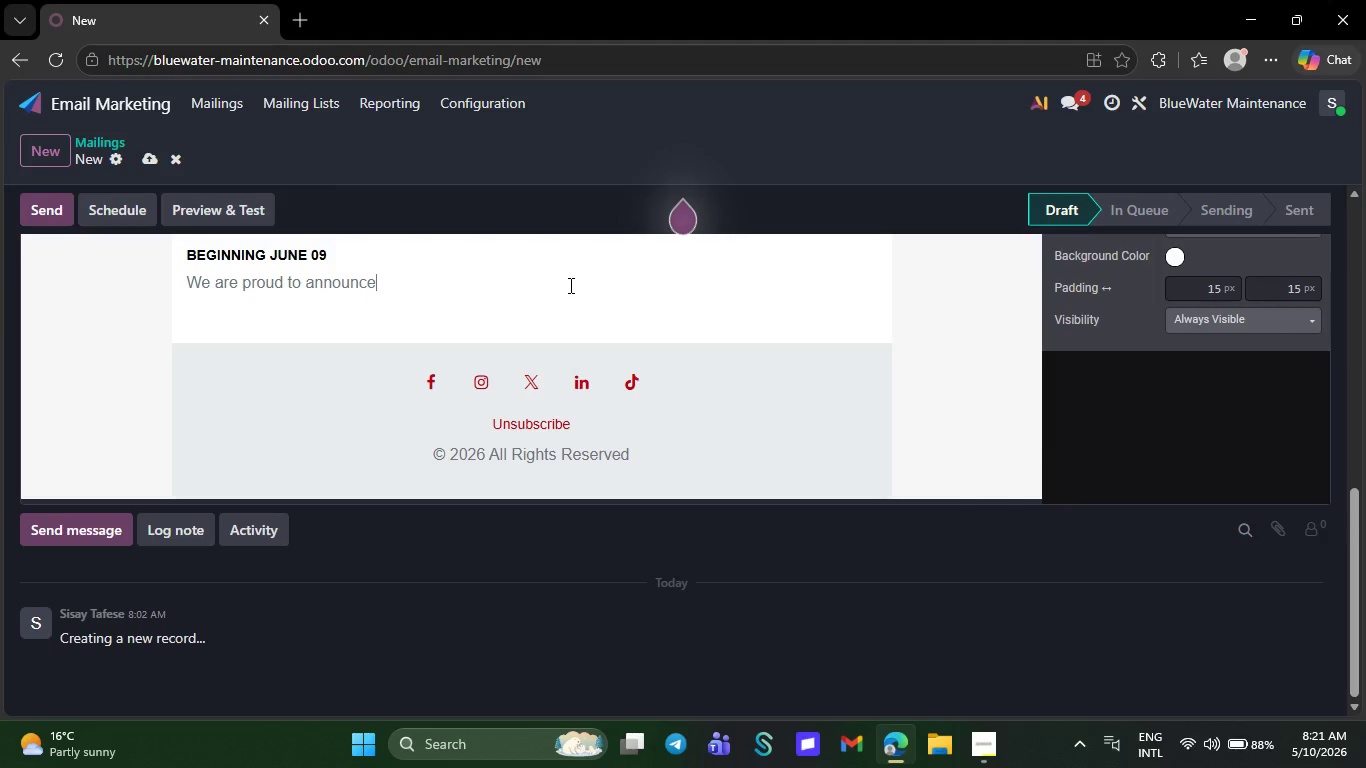 
key(Backspace)
 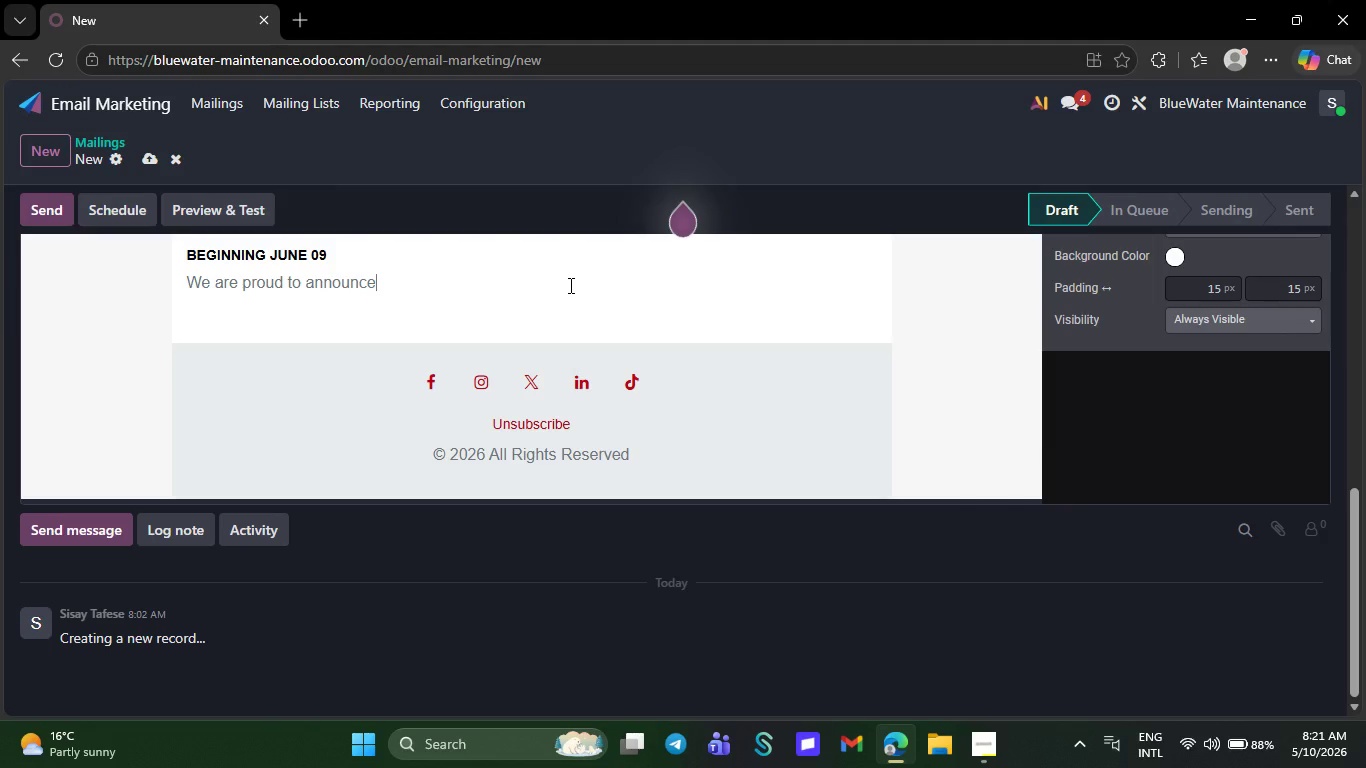 
key(Backspace)
 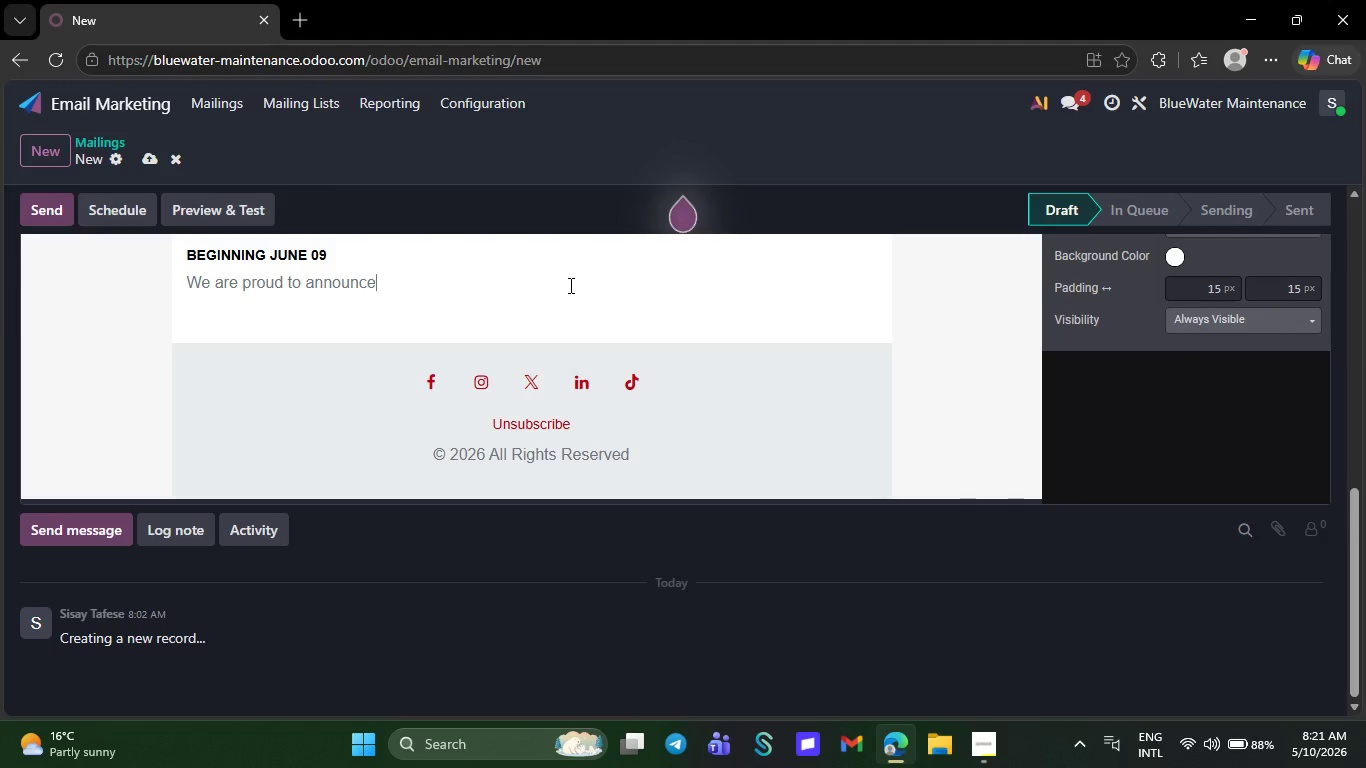 
key(Backspace)
 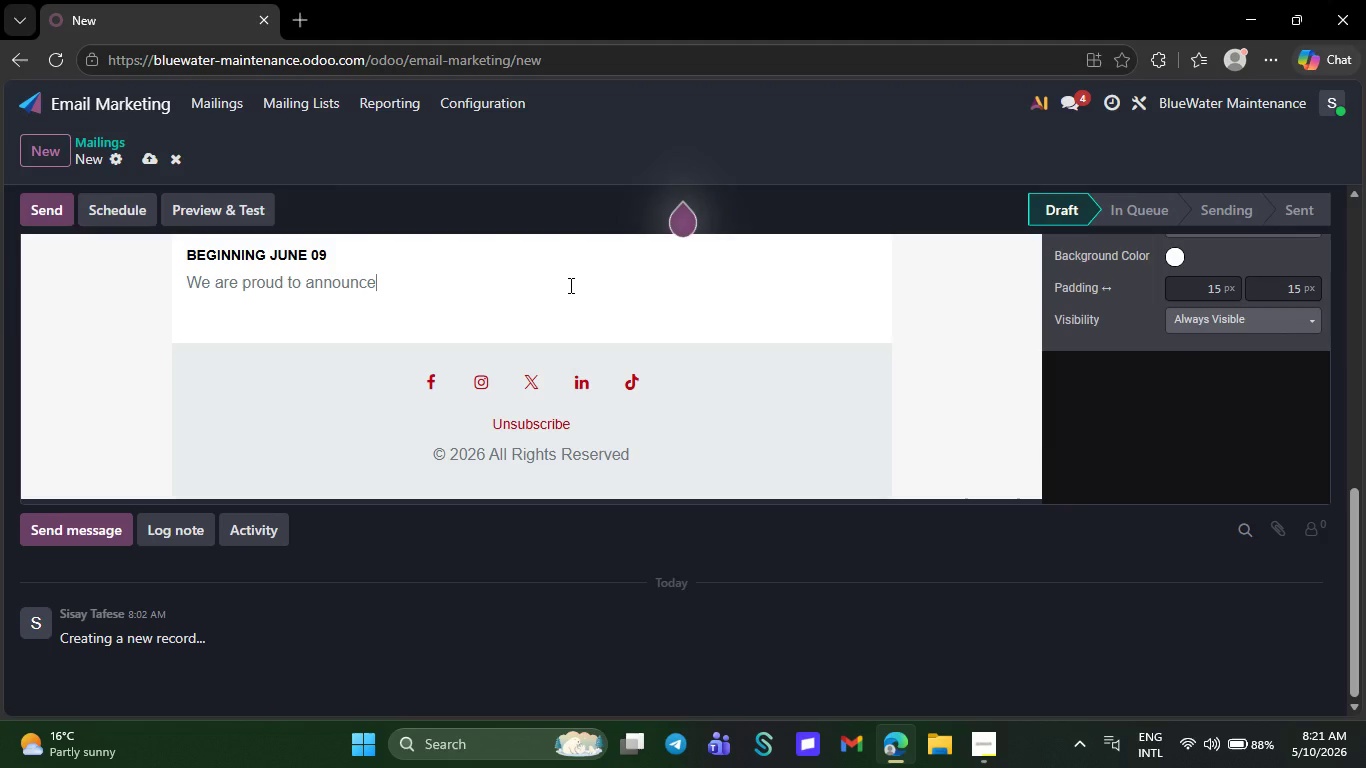 
key(Backspace)
 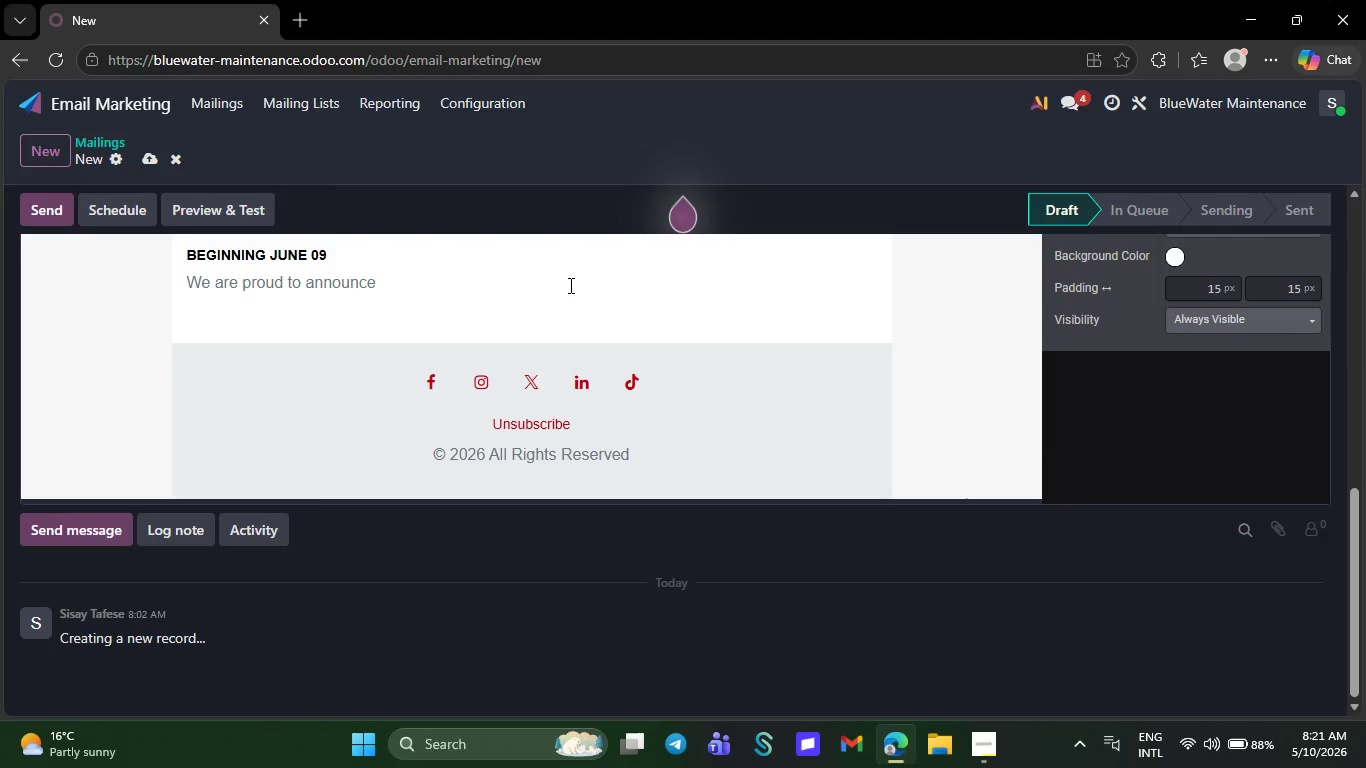 
key(Backspace)
 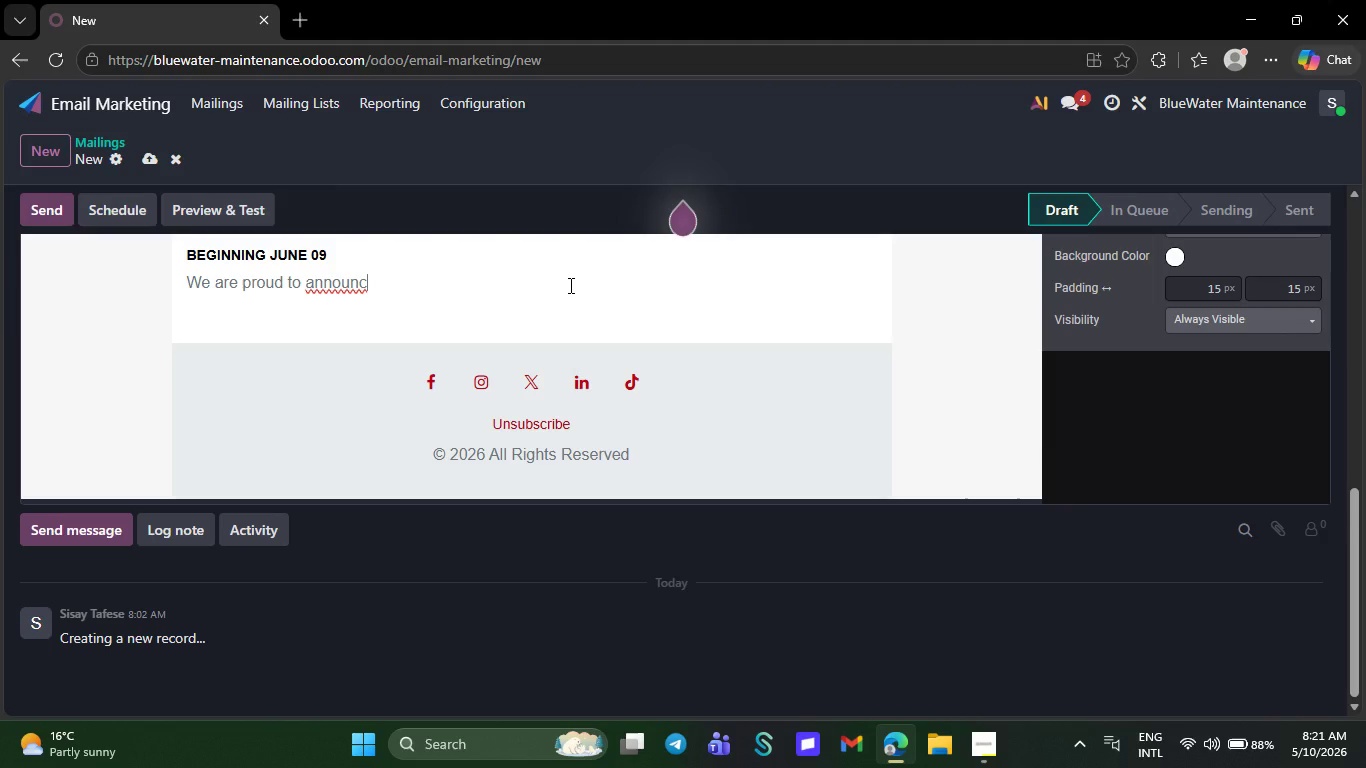 
wait(6.66)
 